 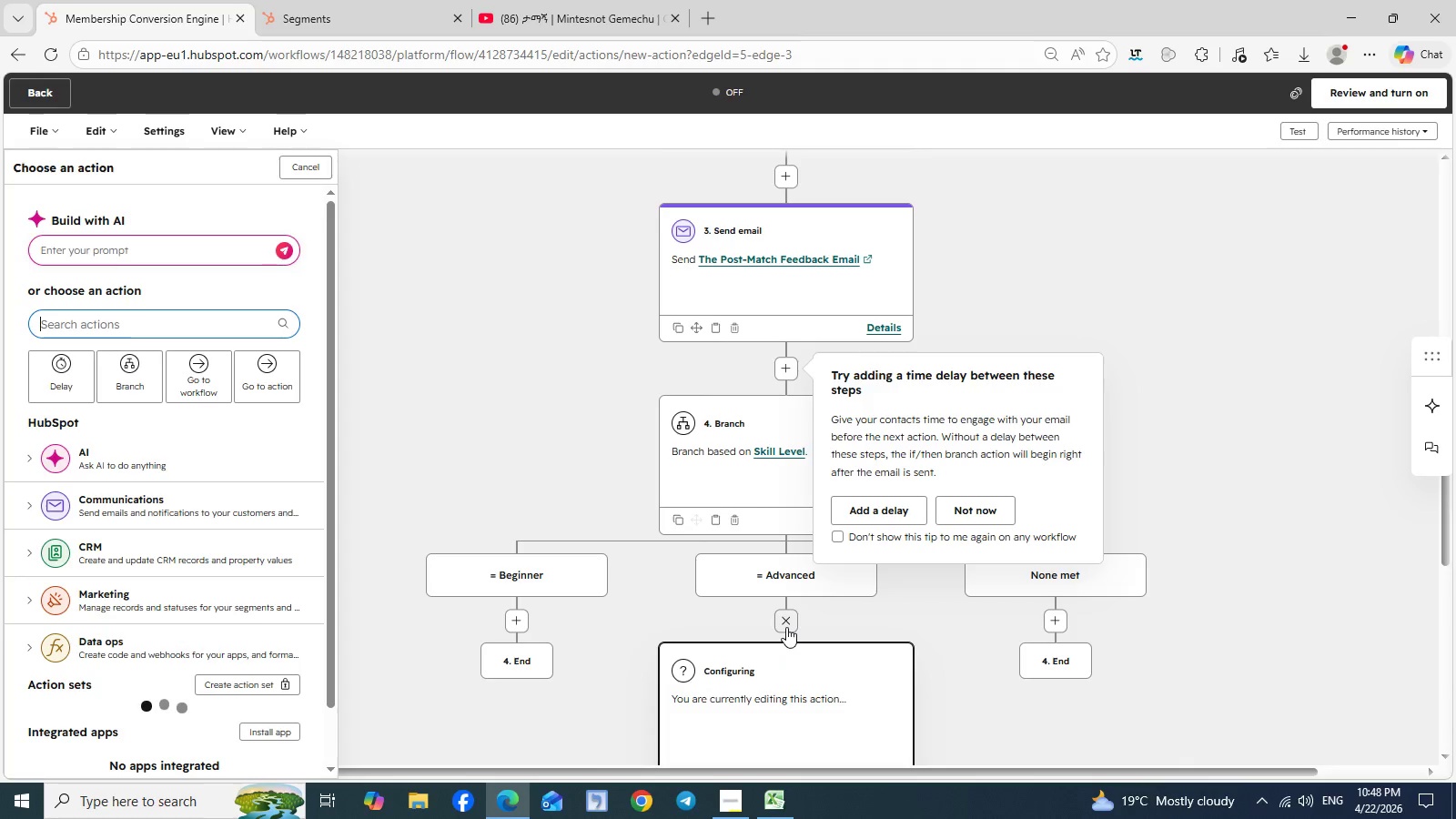 
left_click([963, 511])
 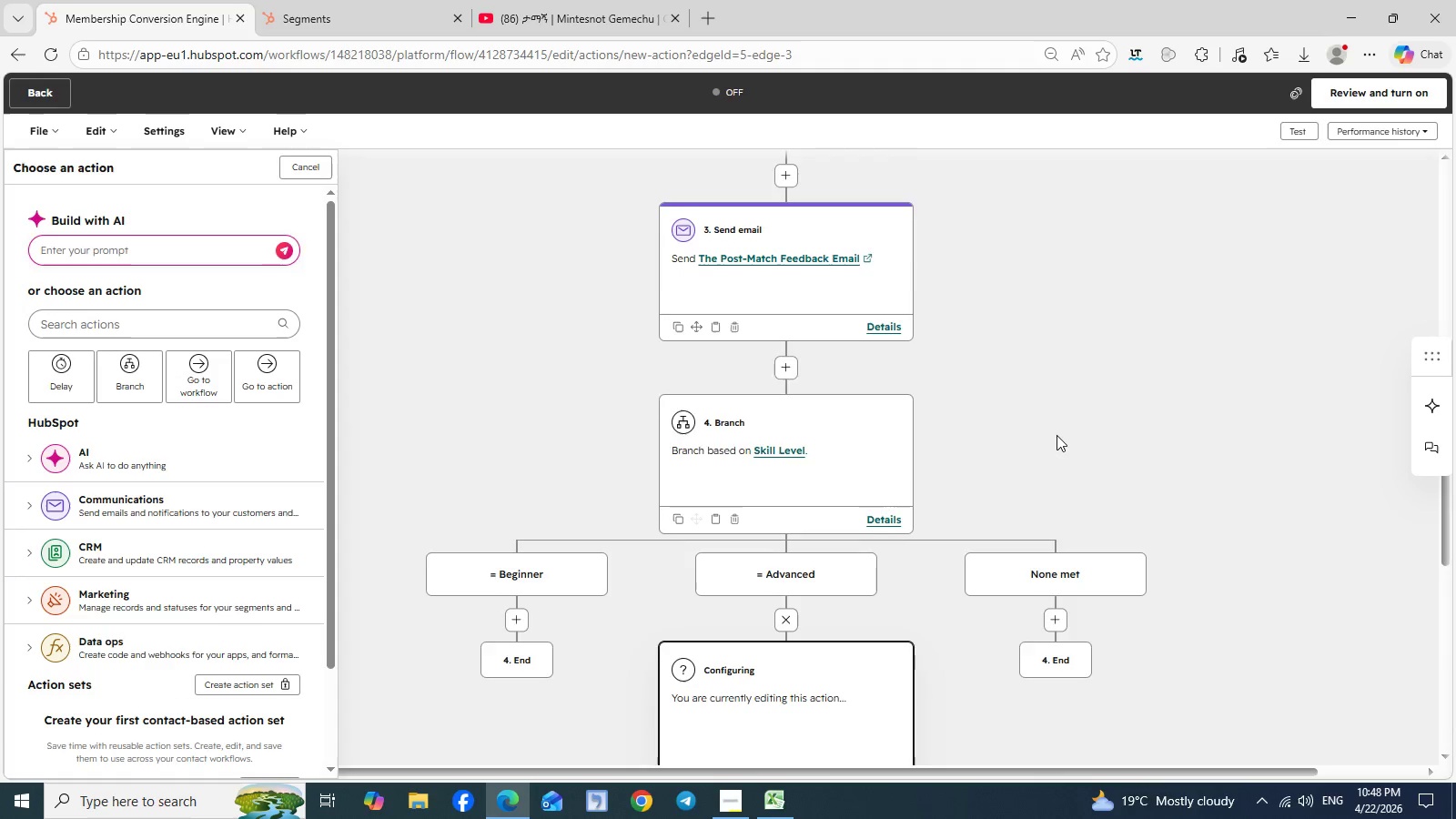 
scroll: coordinate [1057, 435], scroll_direction: down, amount: 3.0
 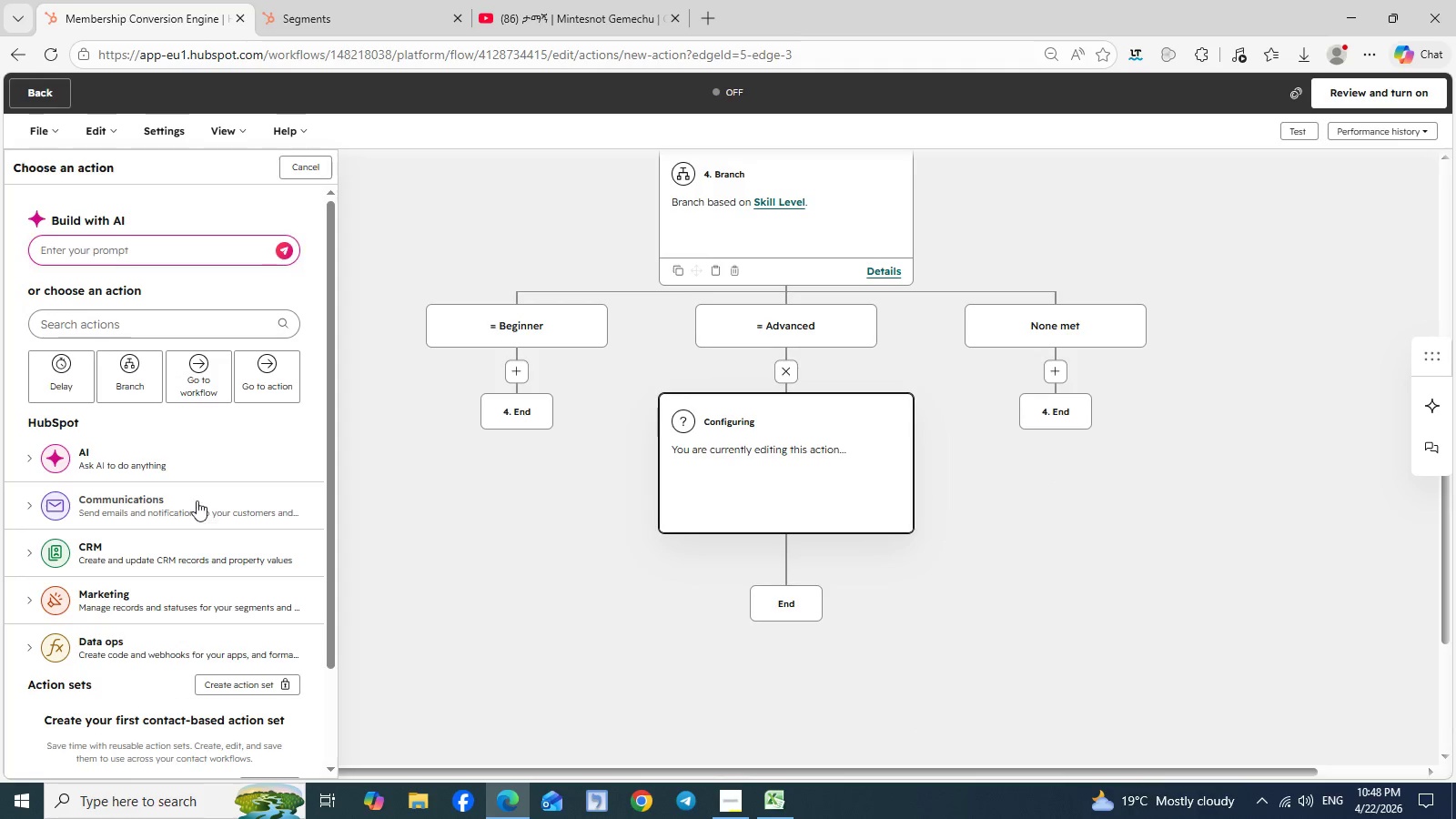 
left_click([197, 499])
 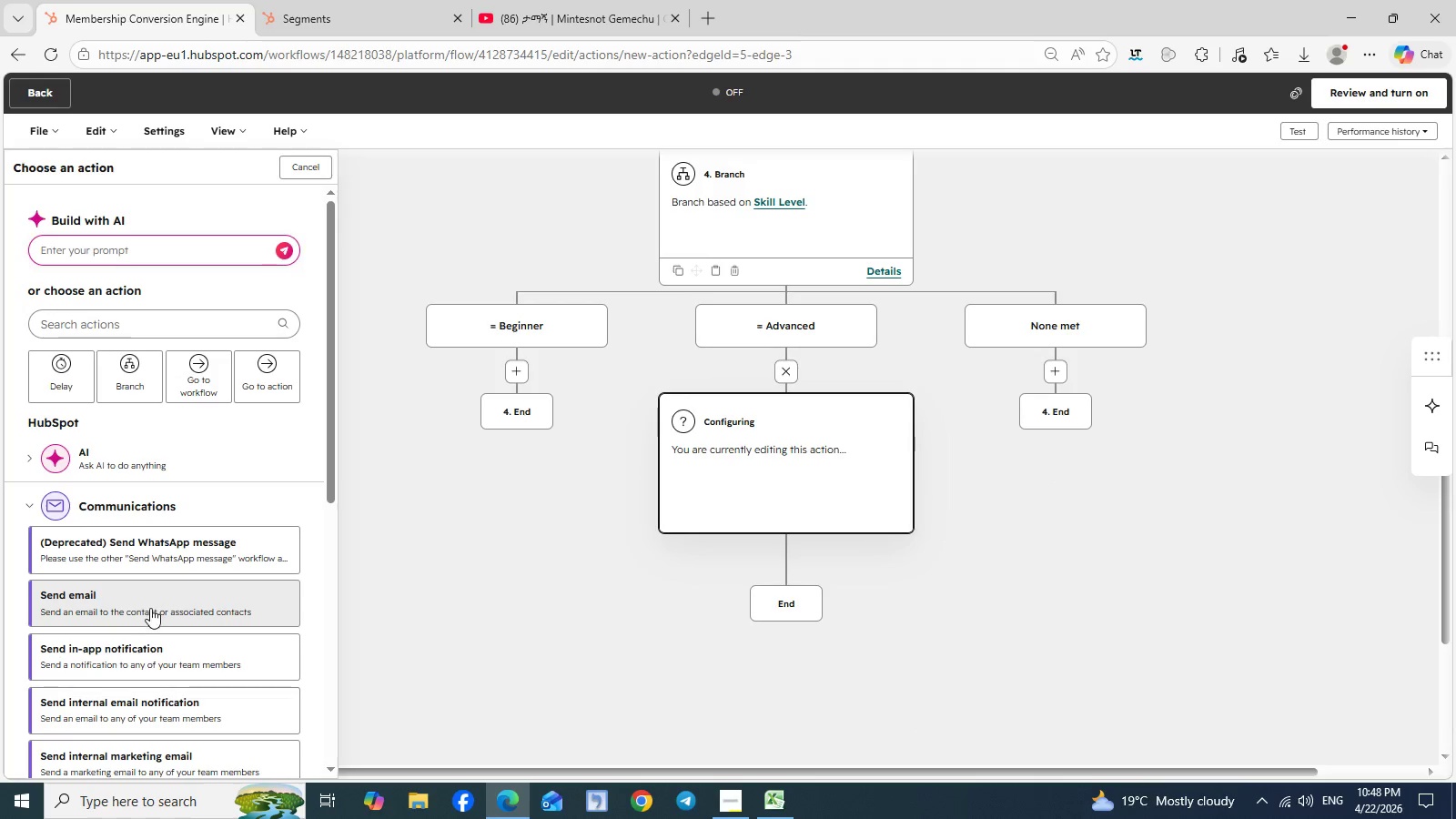 
left_click([150, 608])
 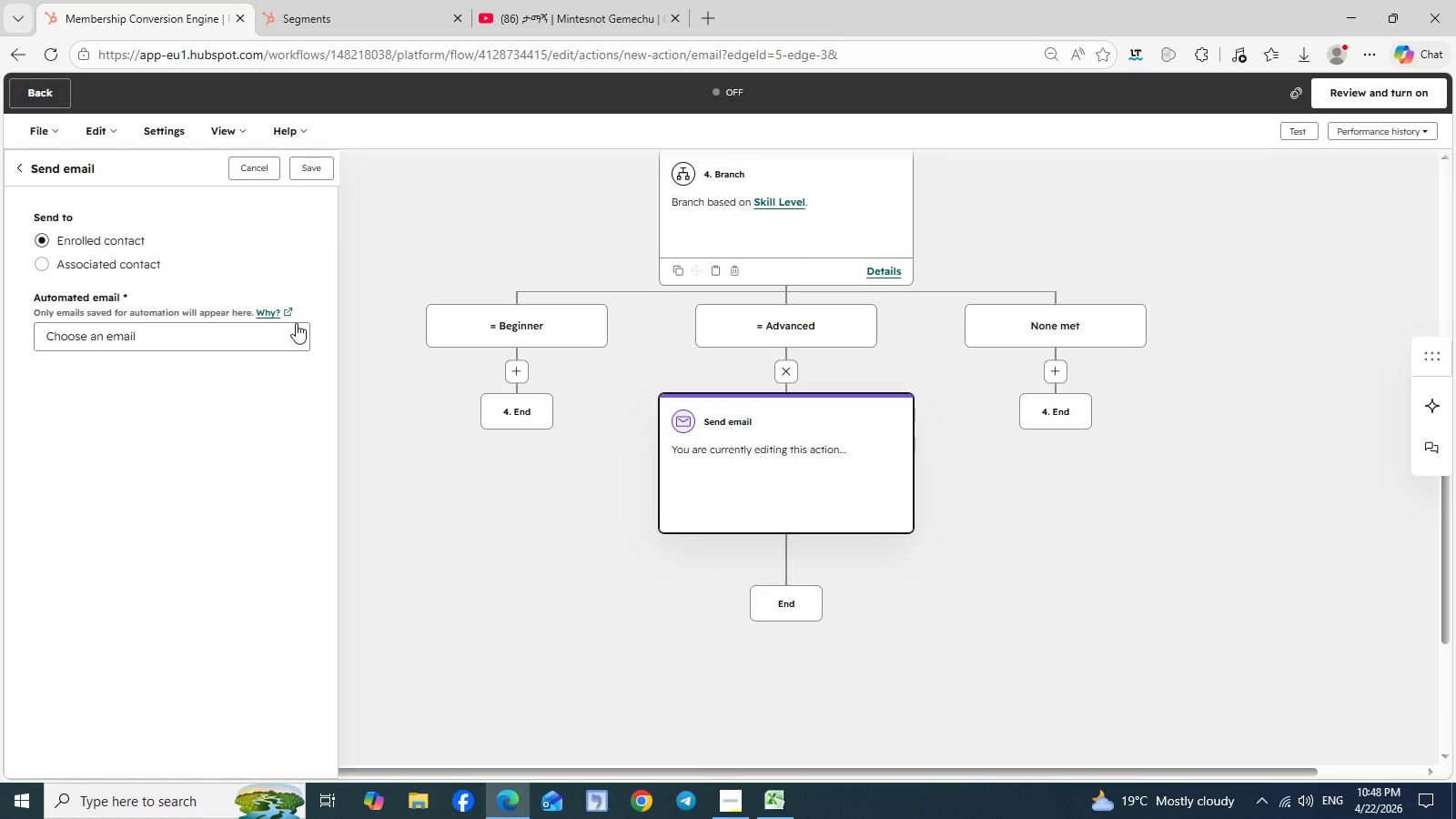 
left_click([297, 332])
 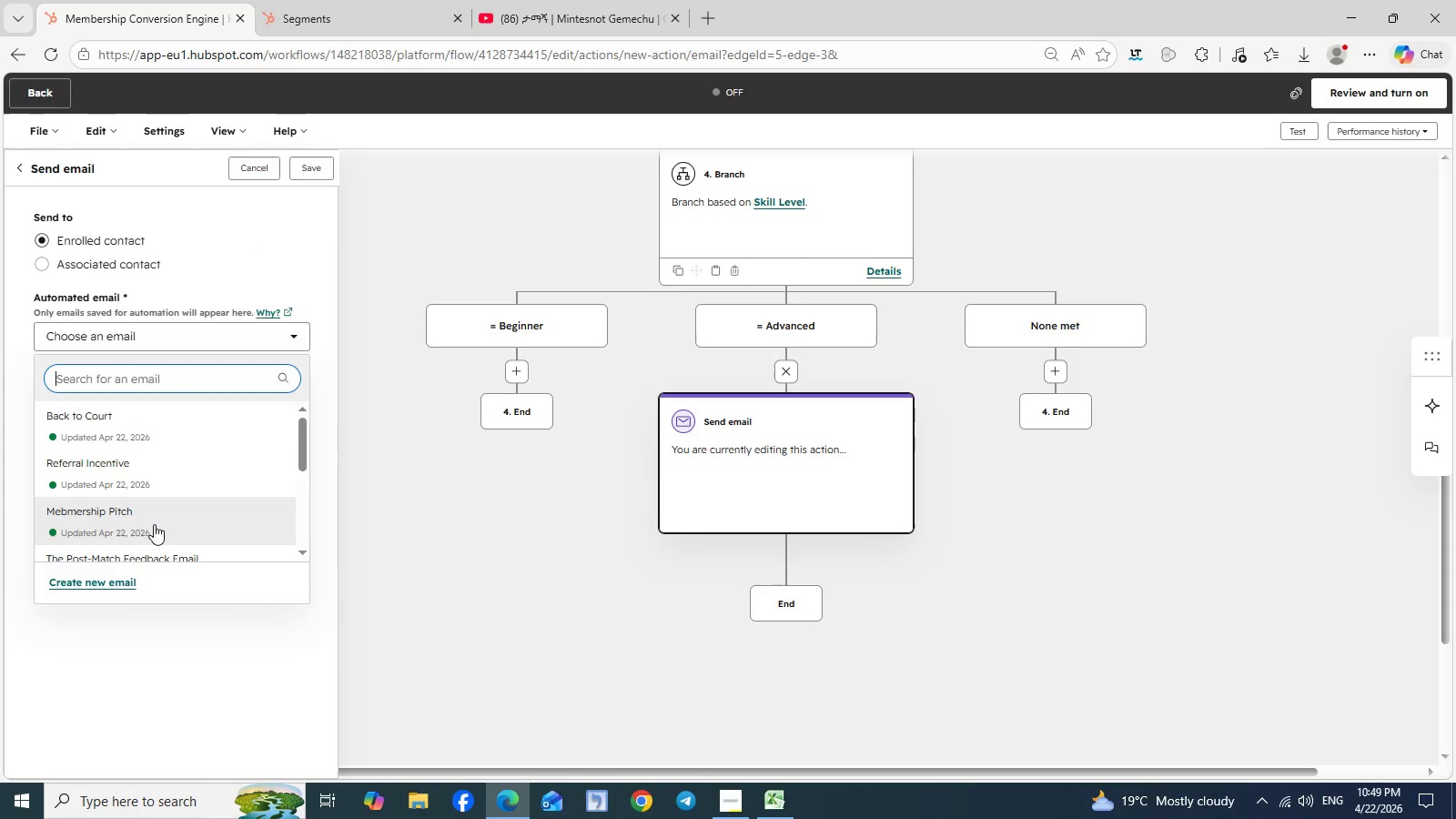 
wait(5.88)
 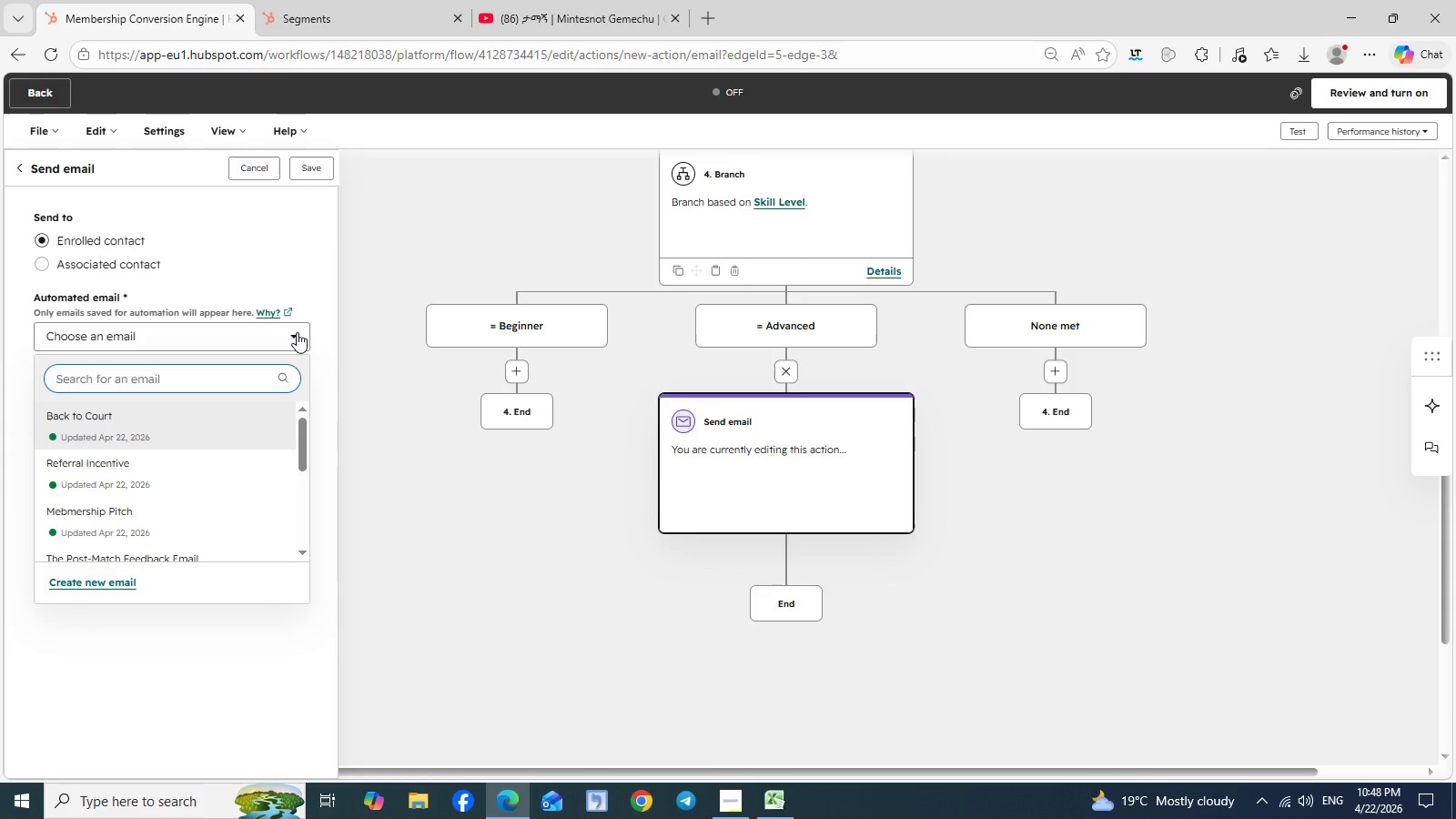 
left_click([154, 524])
 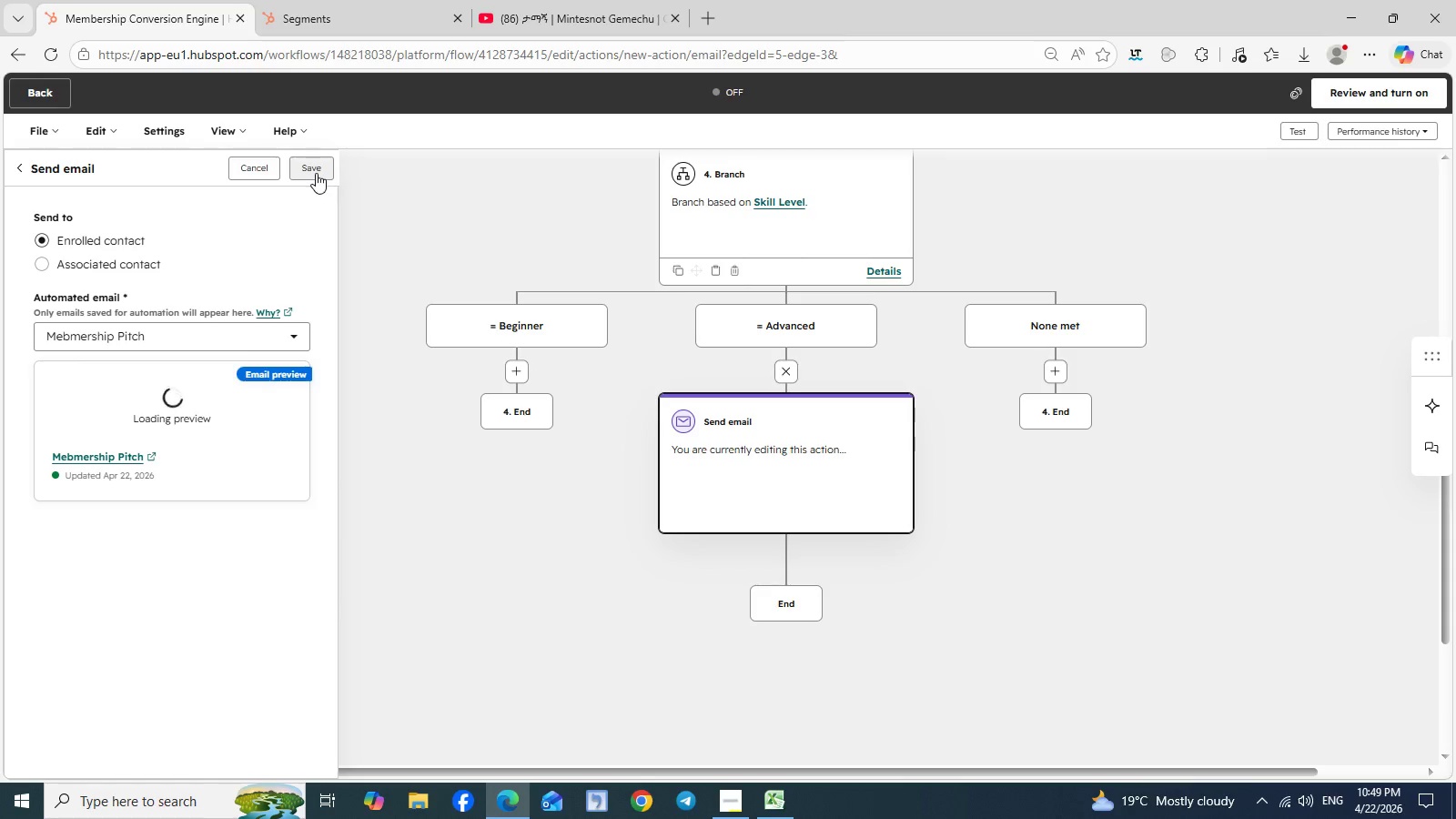 
wait(5.69)
 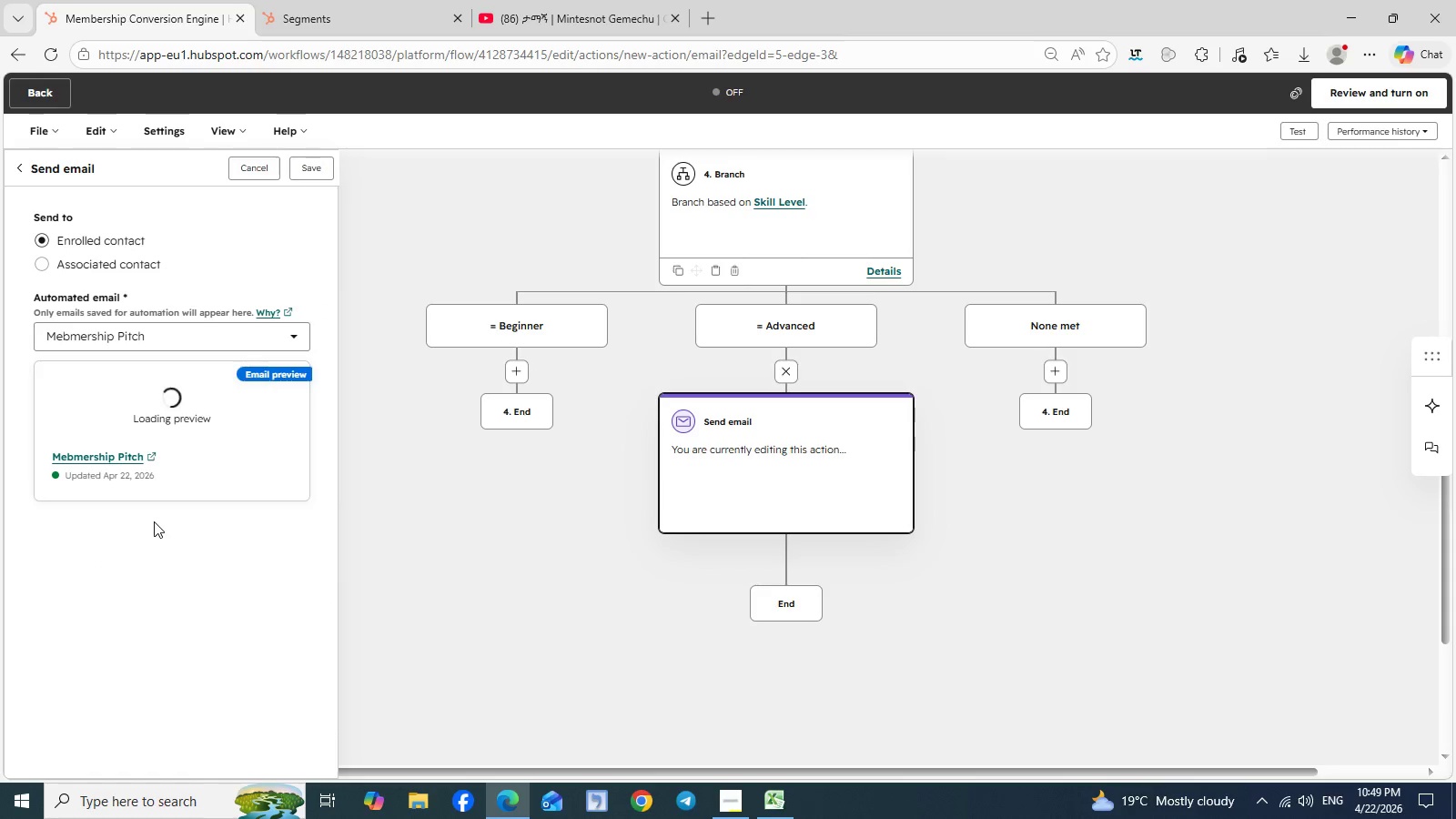 
left_click([316, 173])
 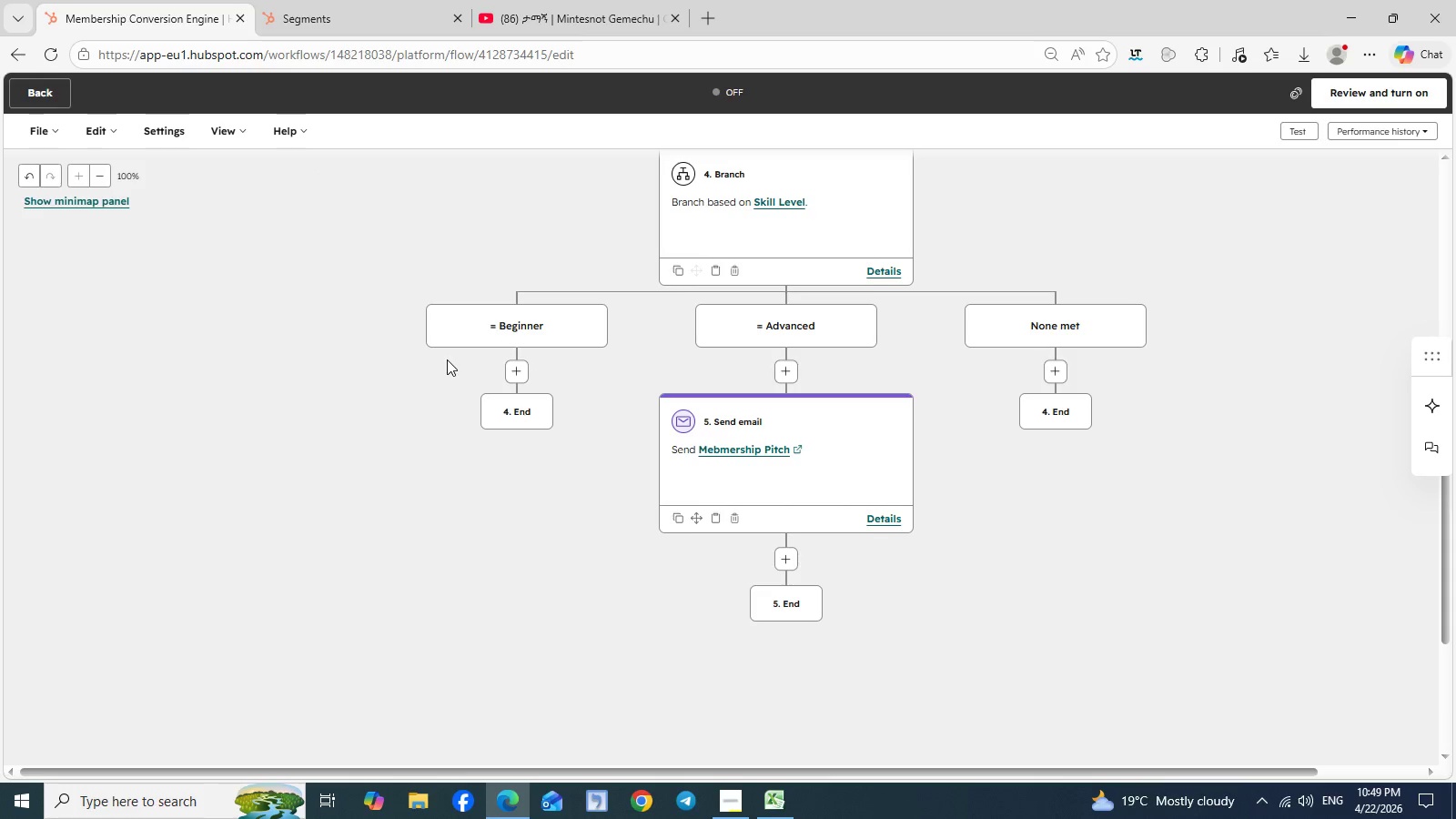 
wait(34.53)
 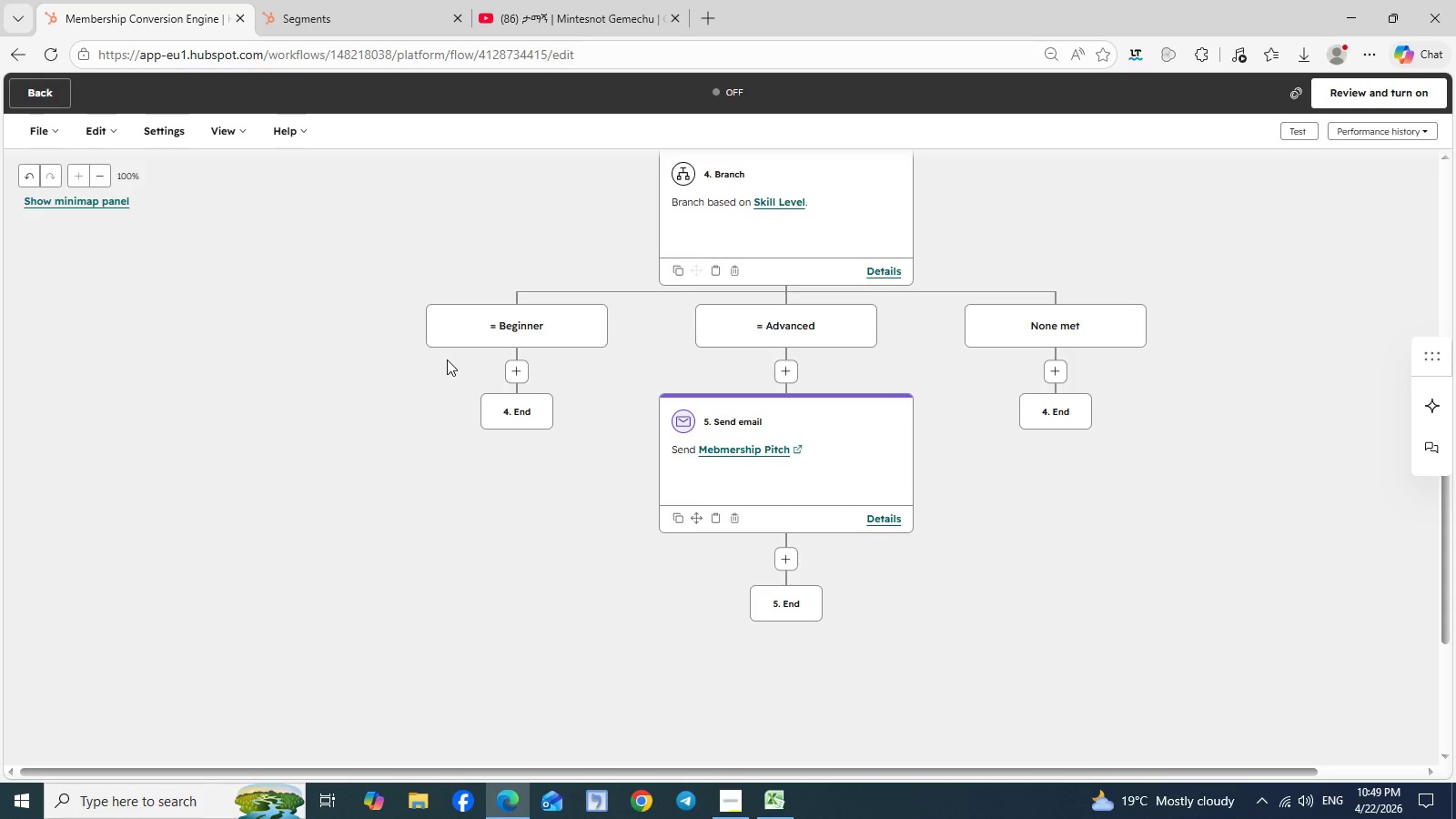 
left_click([311, 0])
 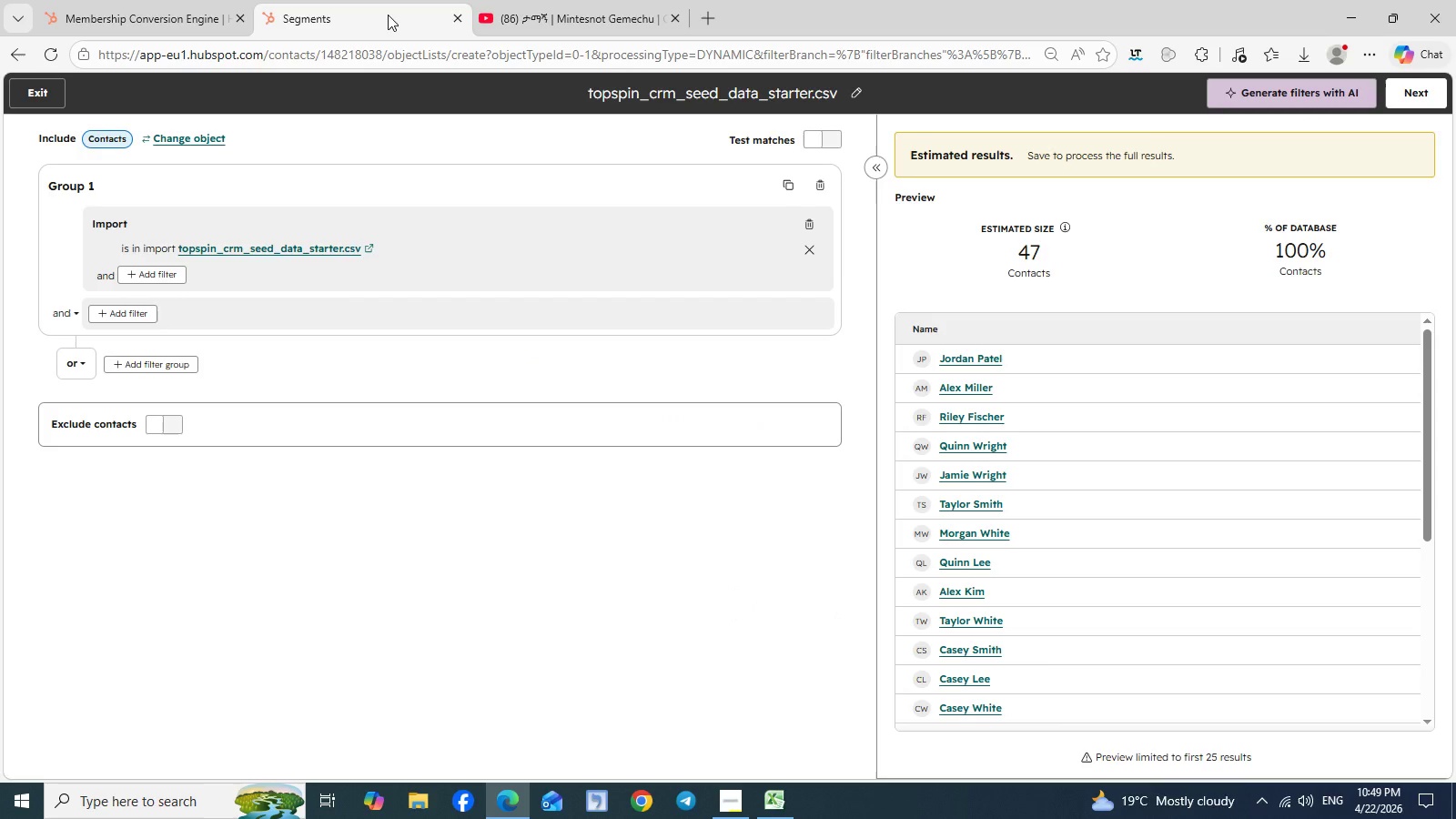 
right_click([388, 15])
 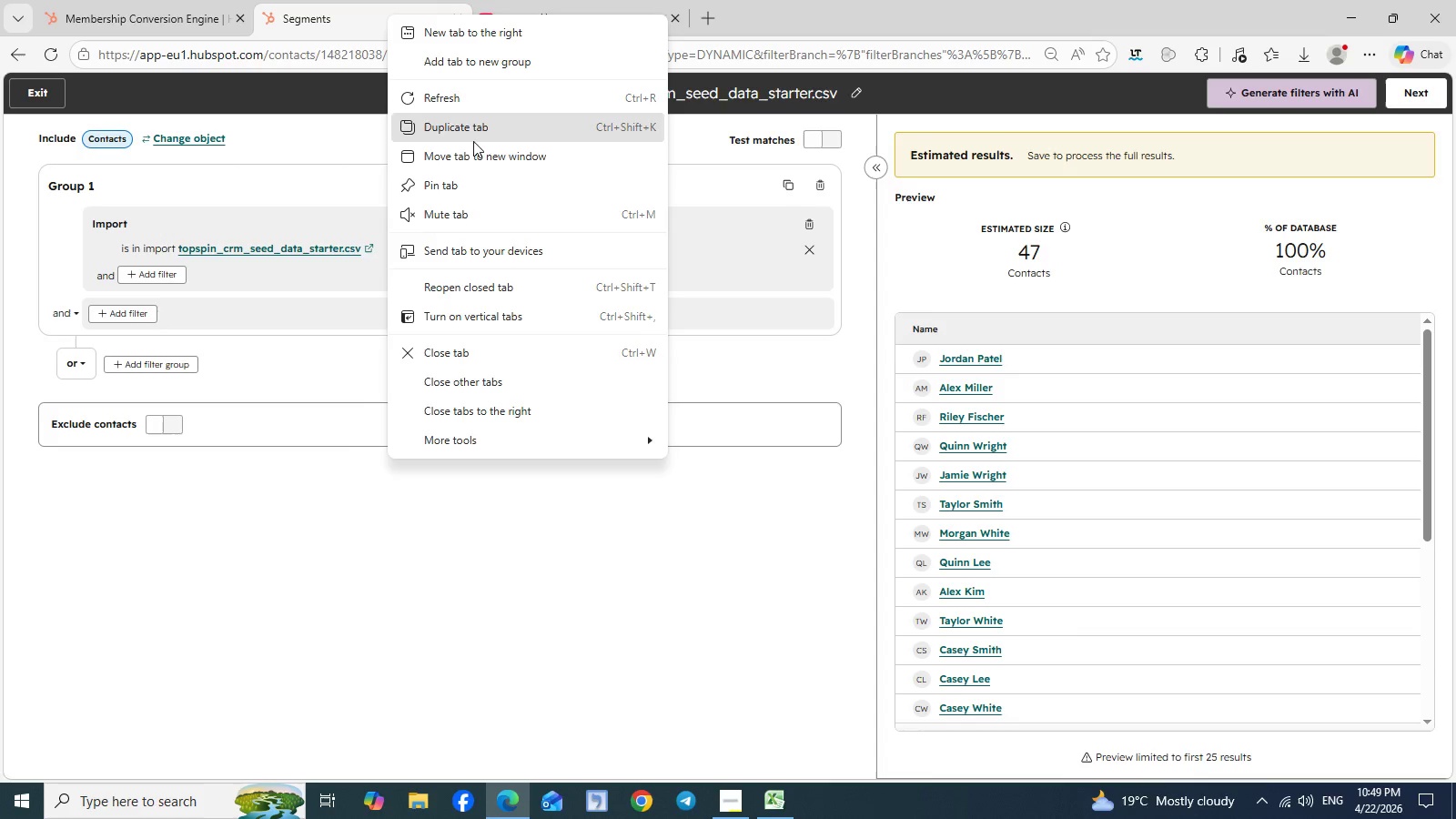 
left_click([481, 131])
 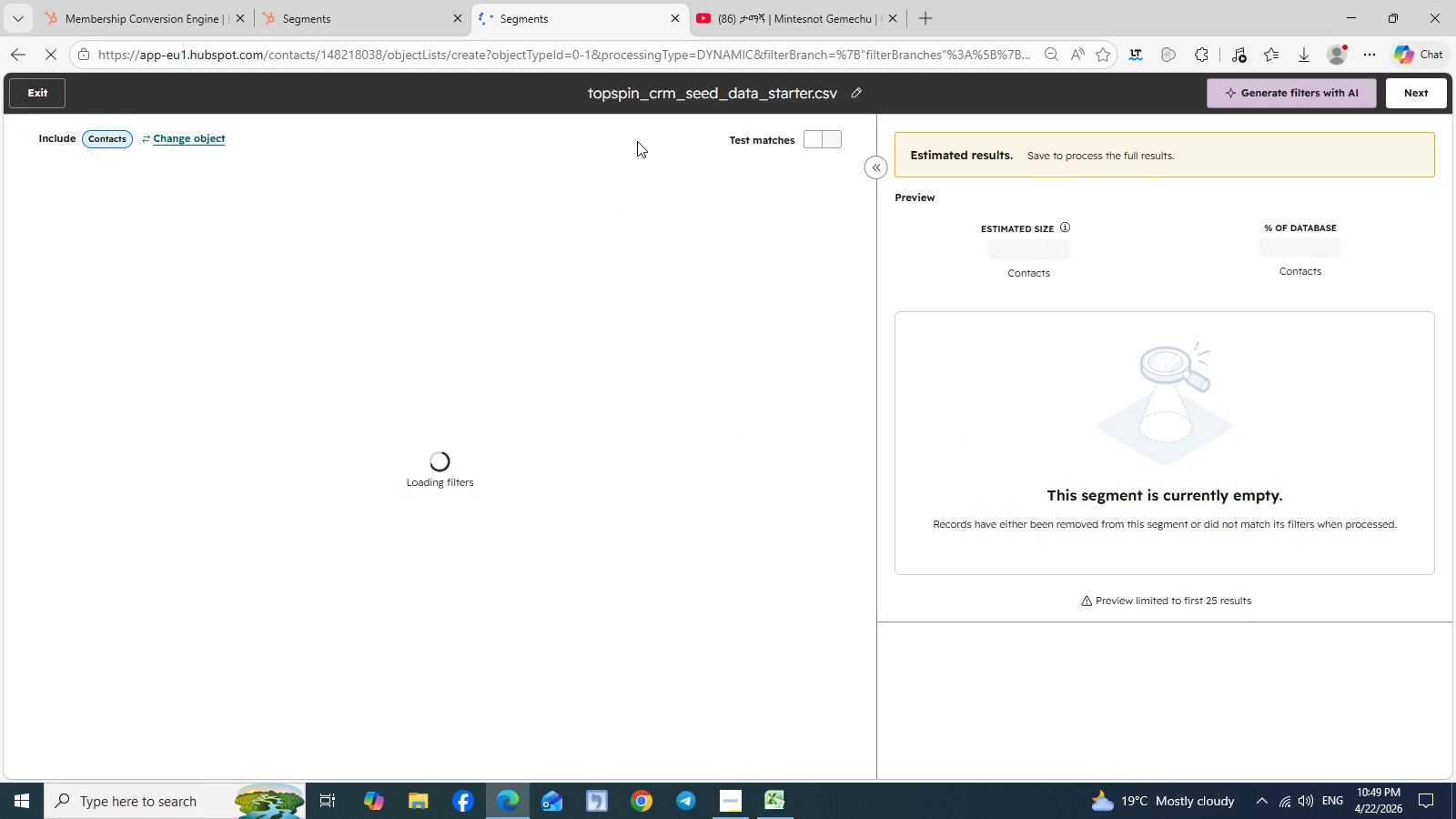 
wait(11.56)
 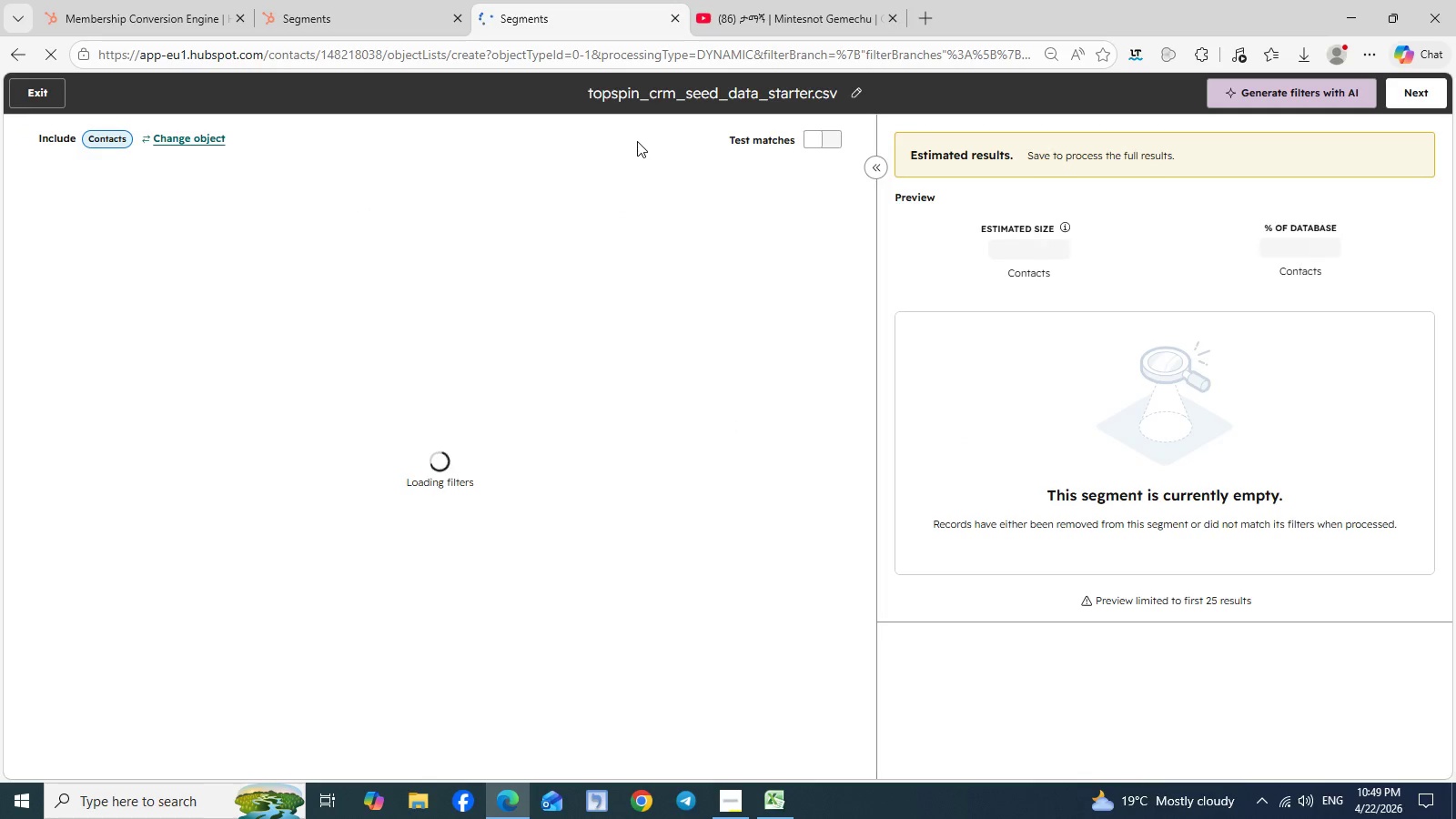 
left_click([34, 99])
 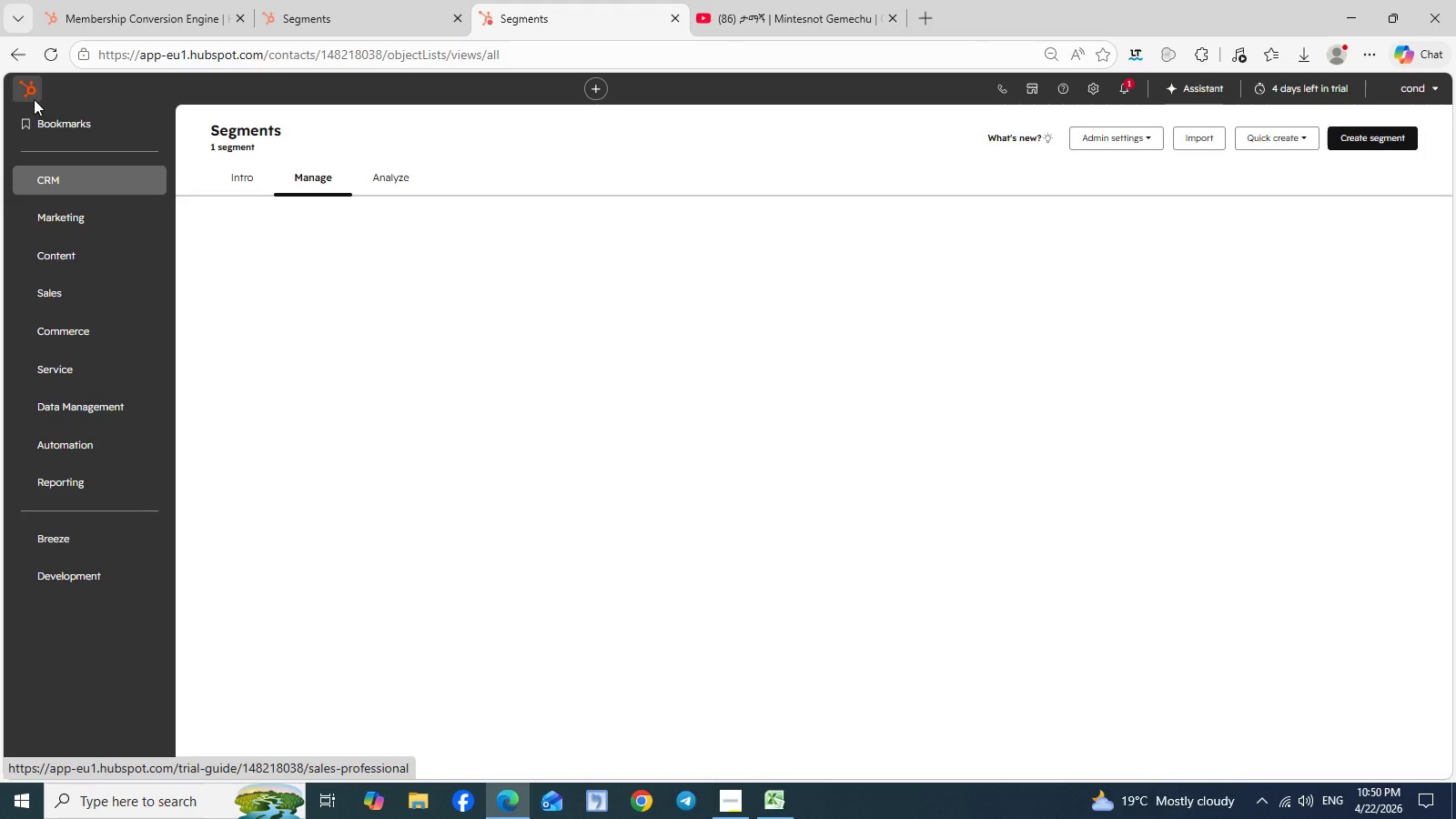 
wait(8.73)
 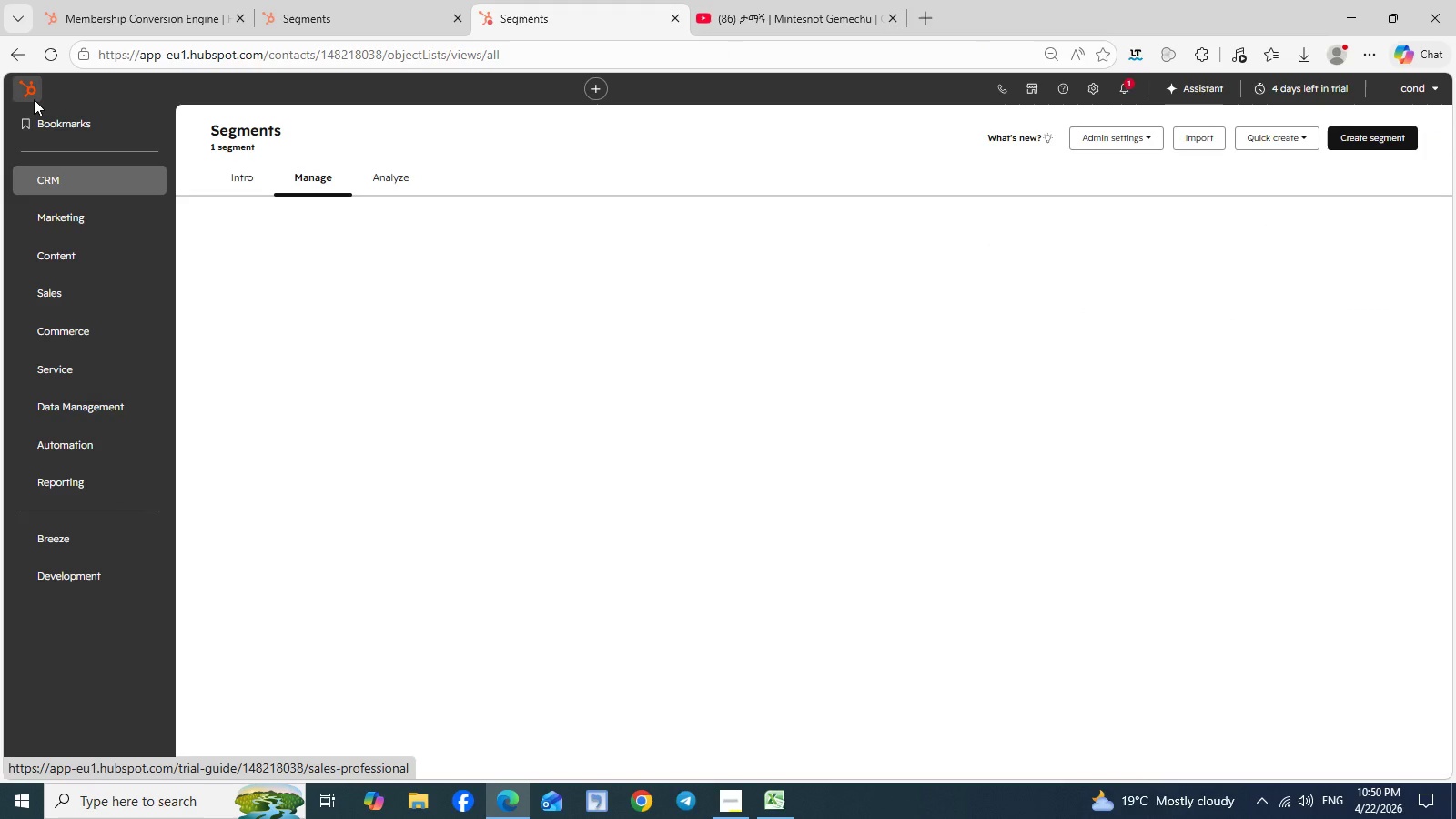 
left_click([1126, 87])
 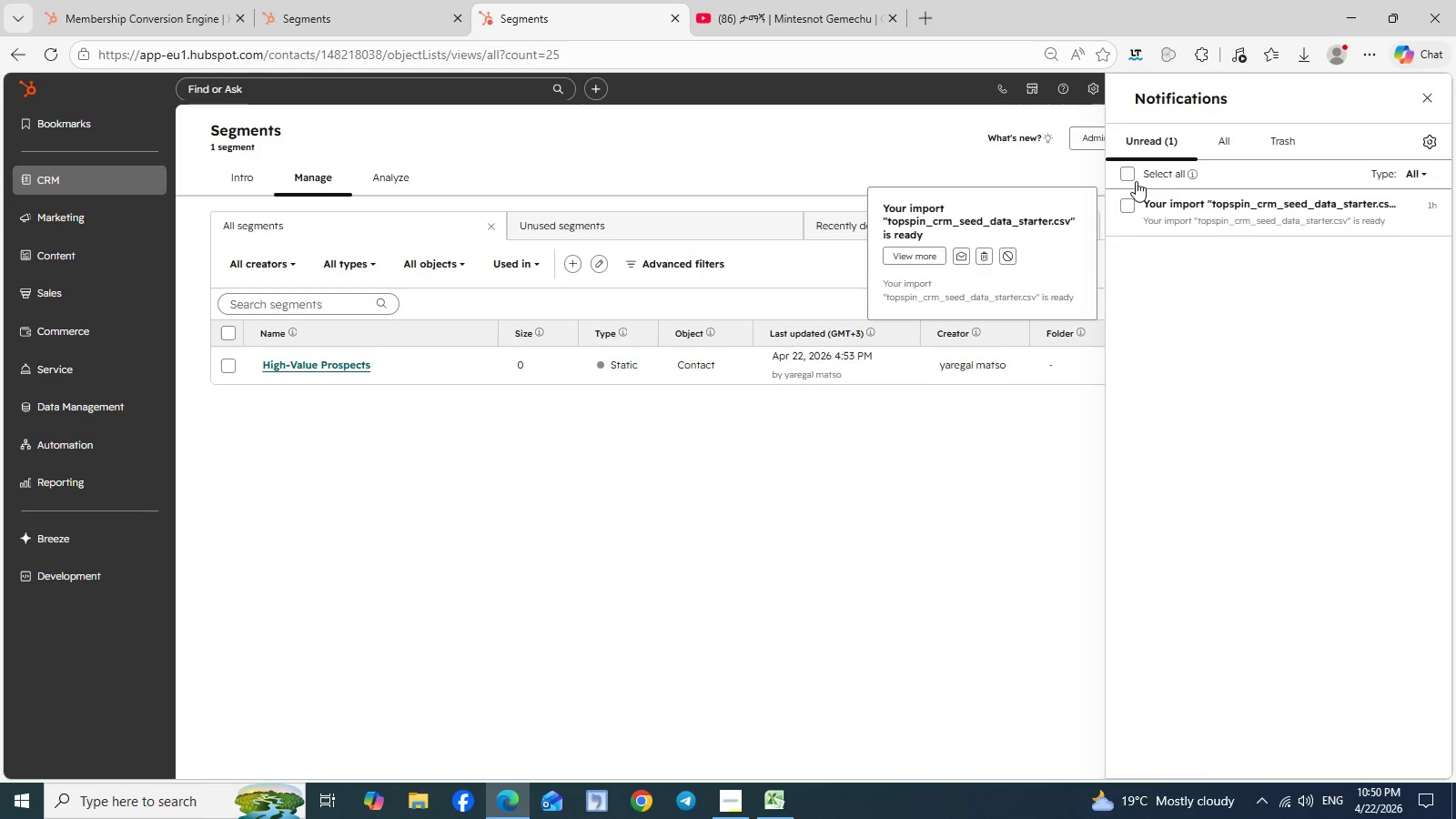 
left_click([1132, 176])
 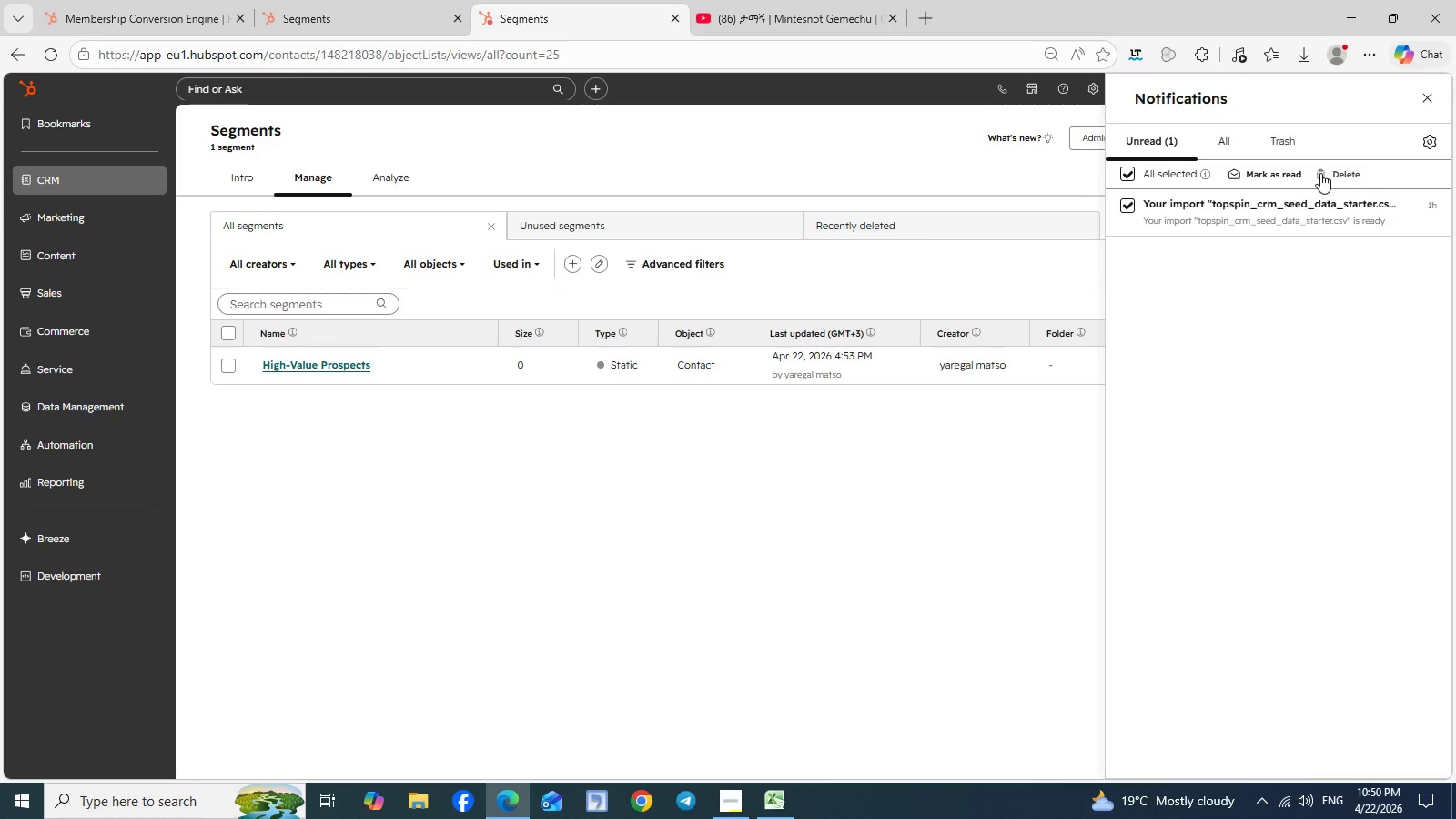 
left_click([1341, 171])
 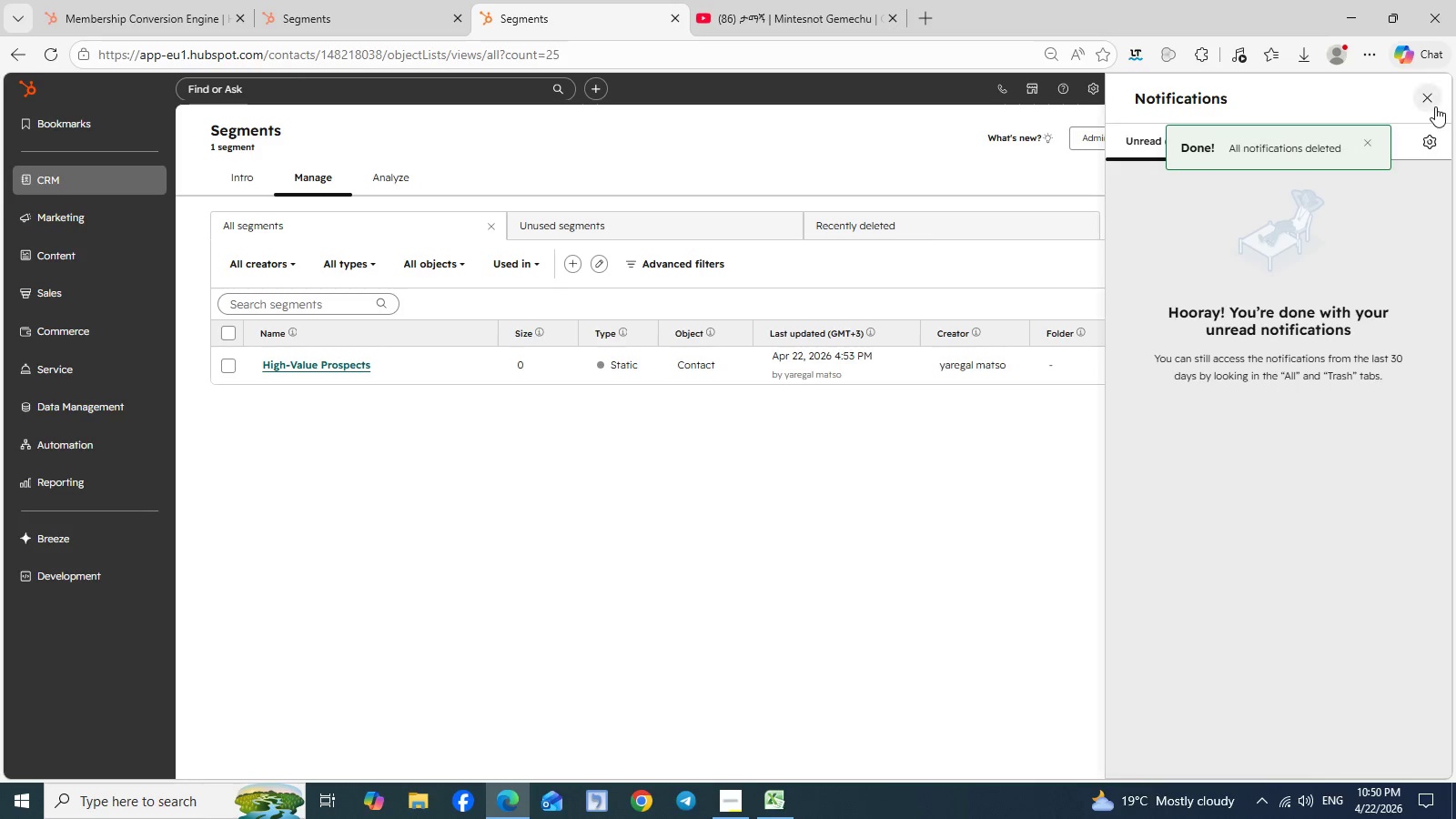 
left_click([1435, 106])
 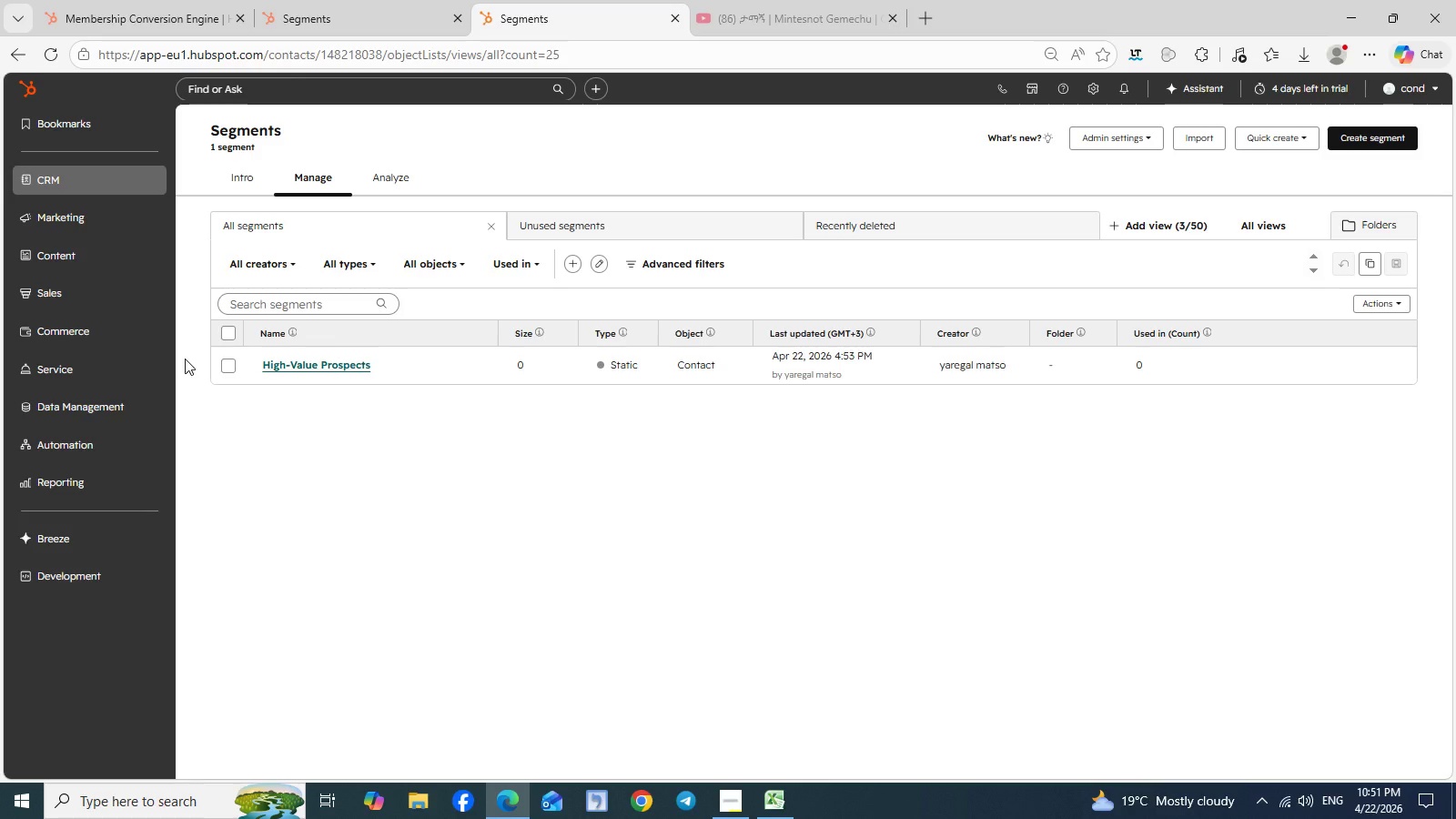 
wait(73.52)
 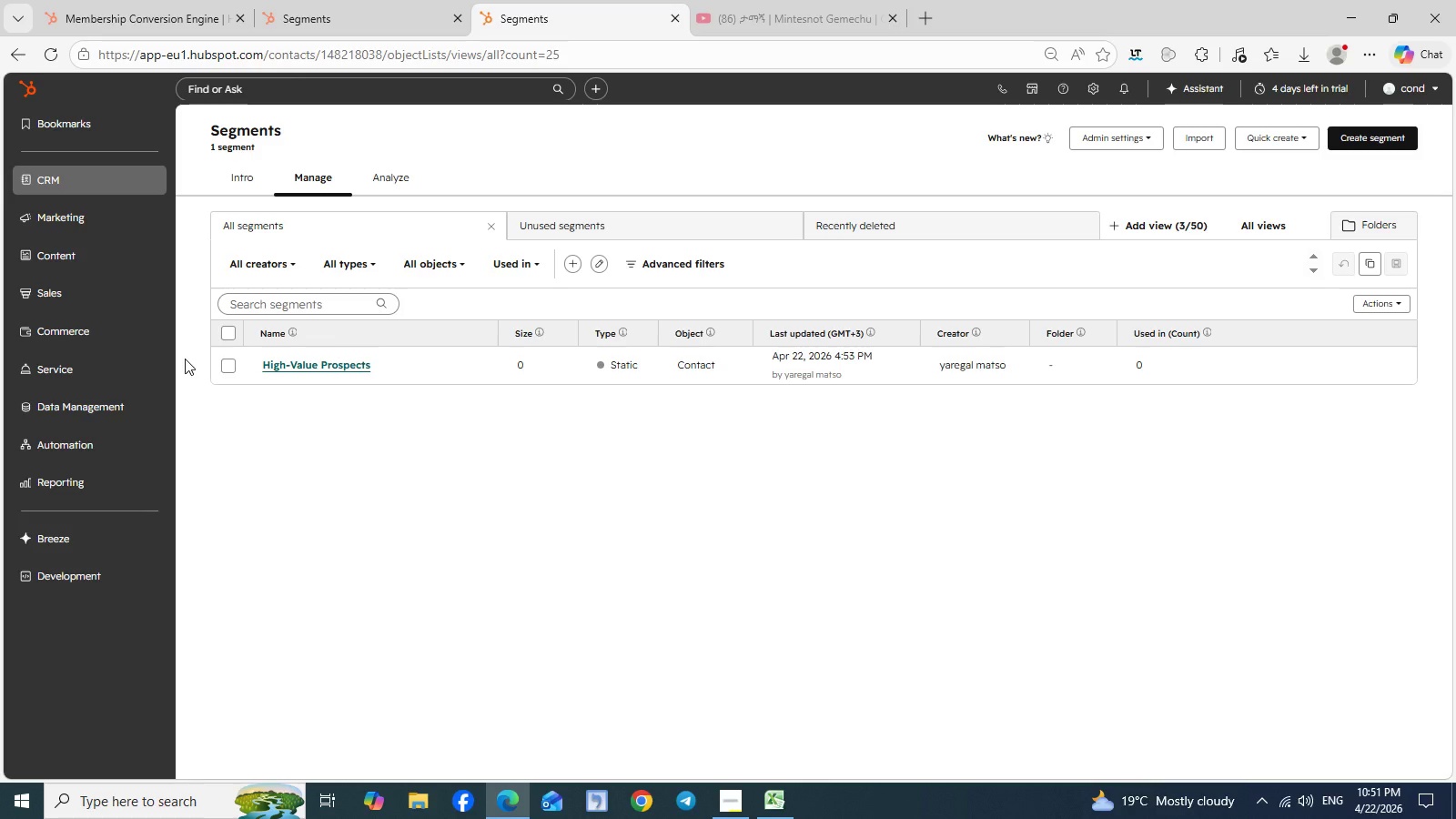 
left_click([1415, 809])
 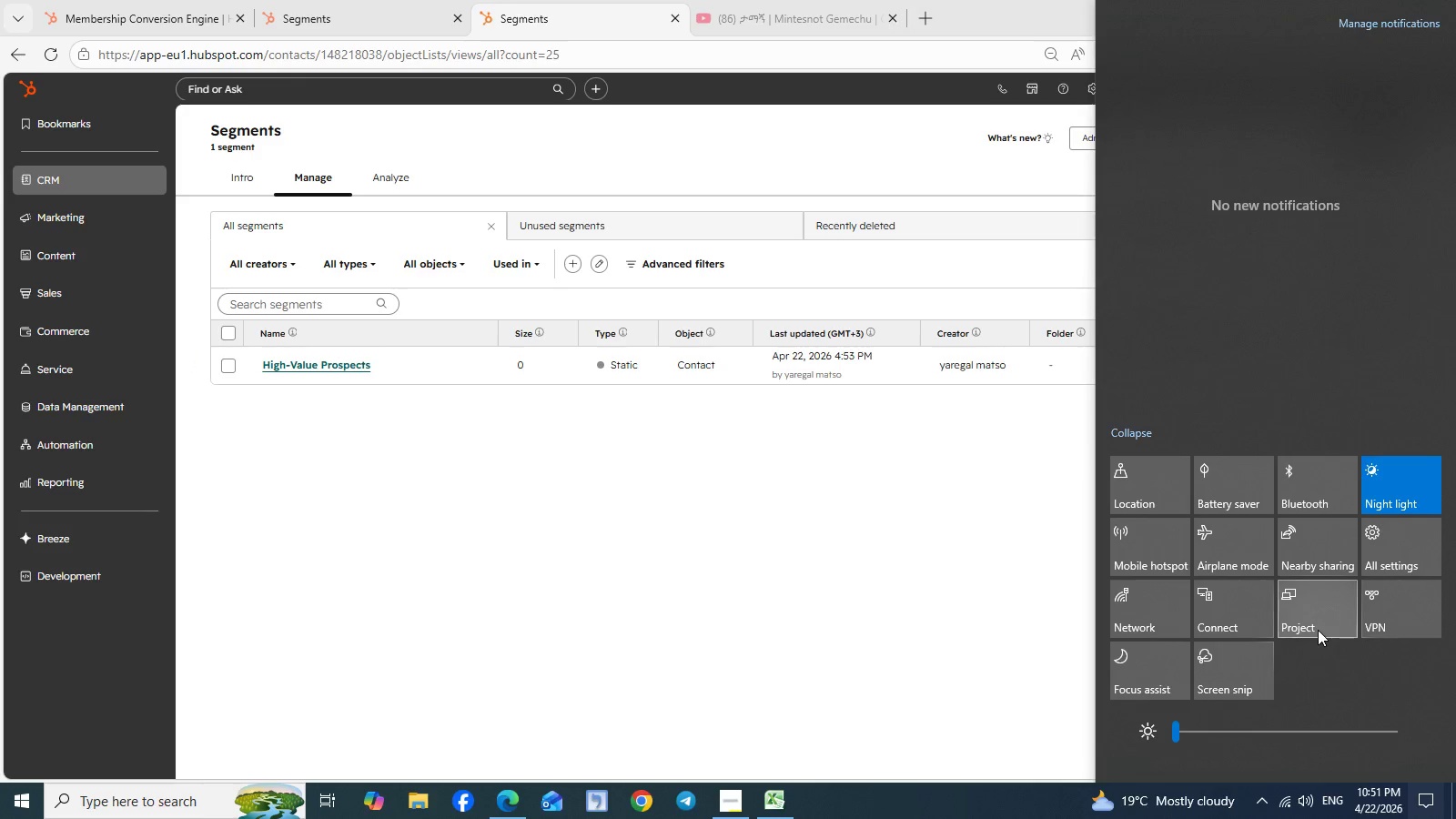 
left_click([1396, 543])
 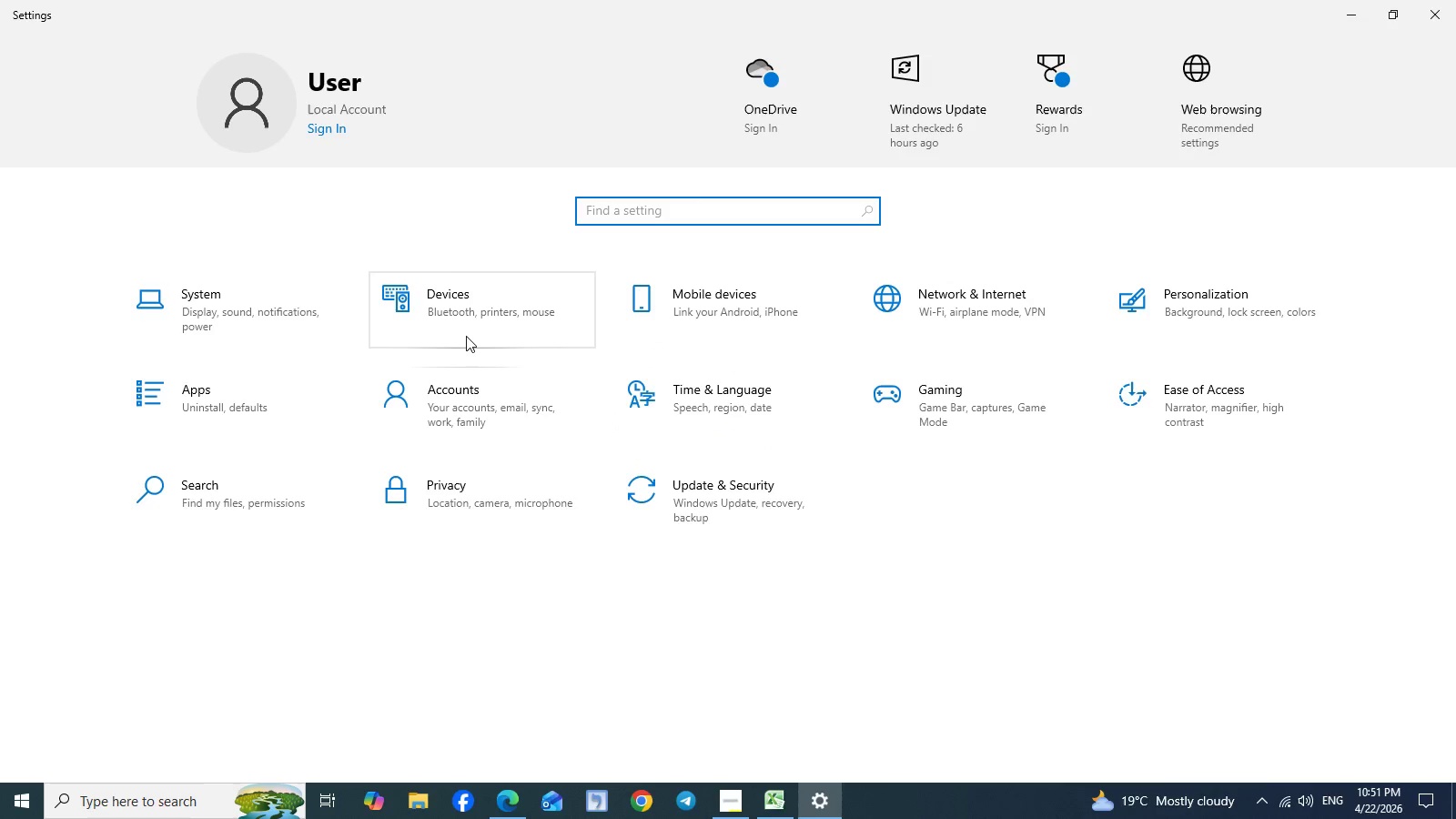 
wait(5.75)
 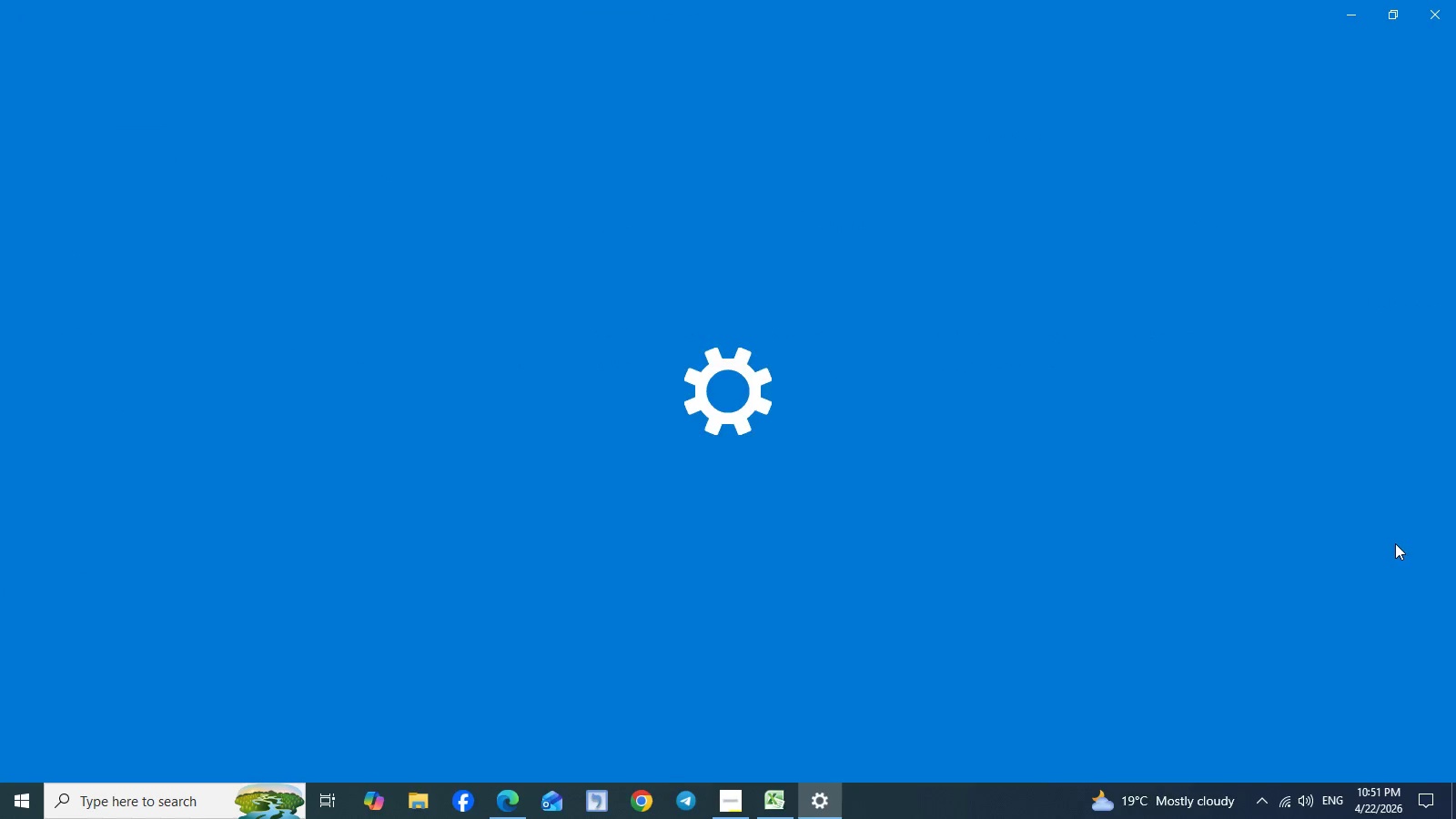 
left_click([202, 290])
 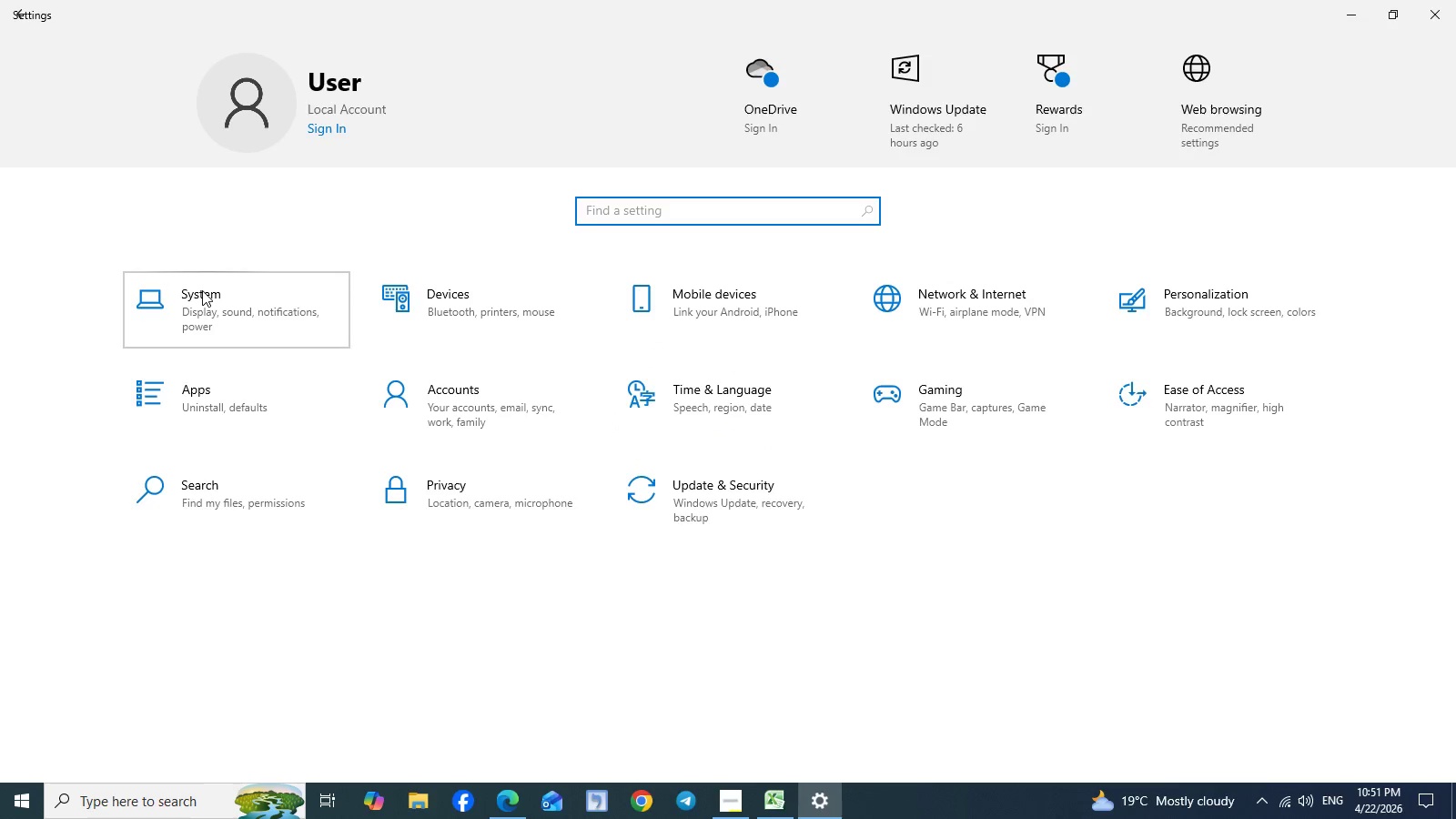 
left_click([202, 290])
 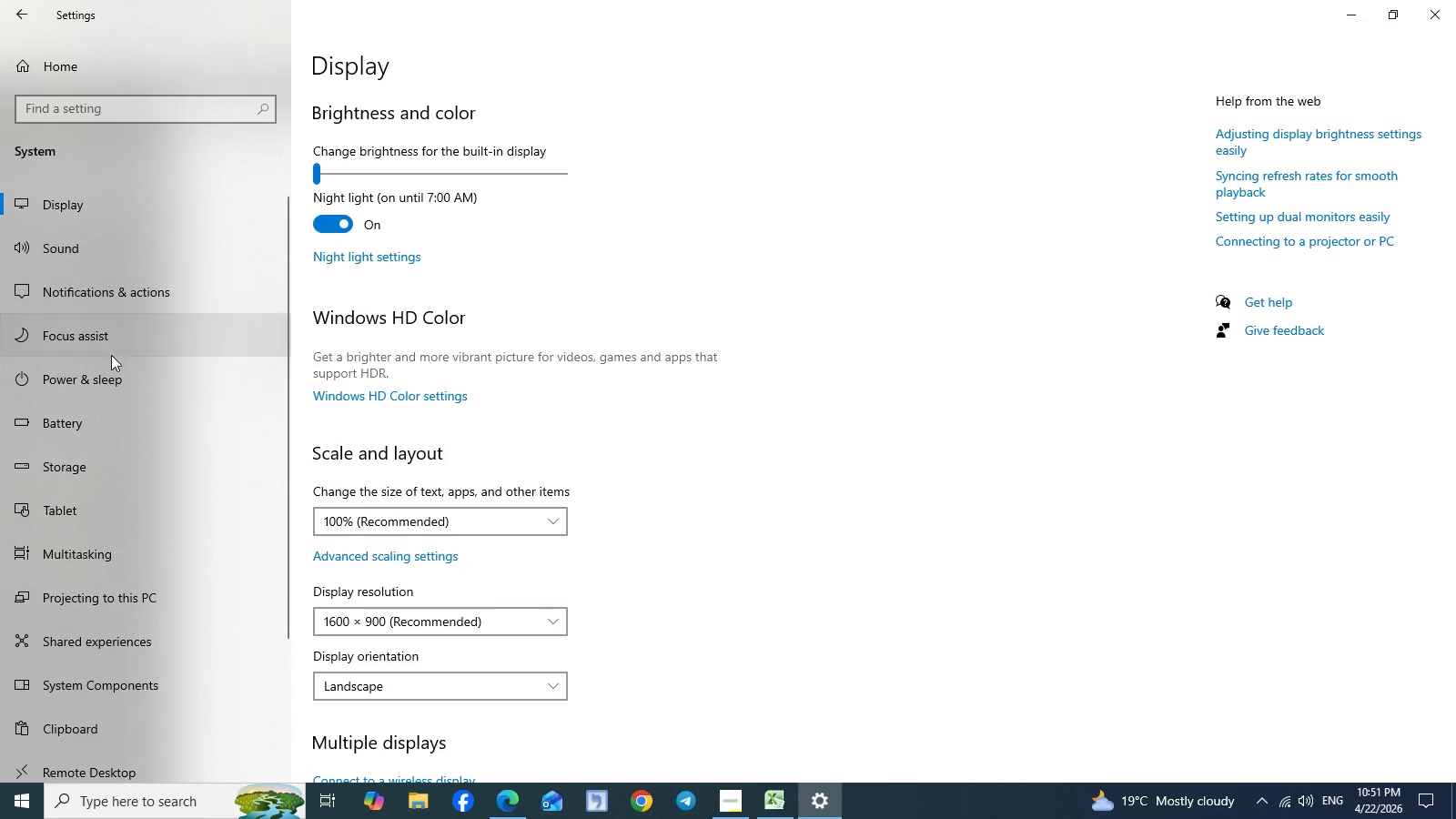 
left_click([86, 432])
 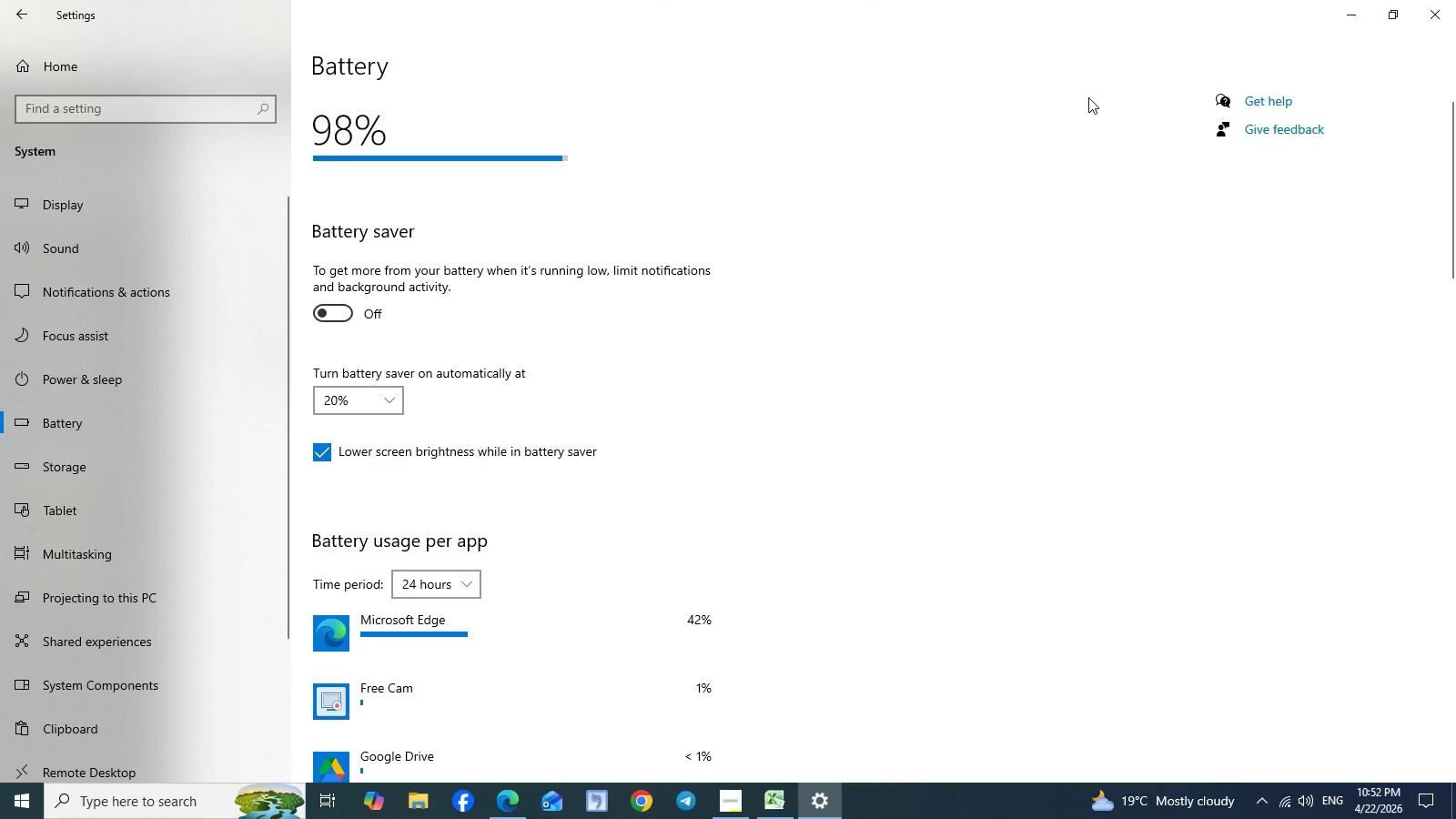 
wait(20.52)
 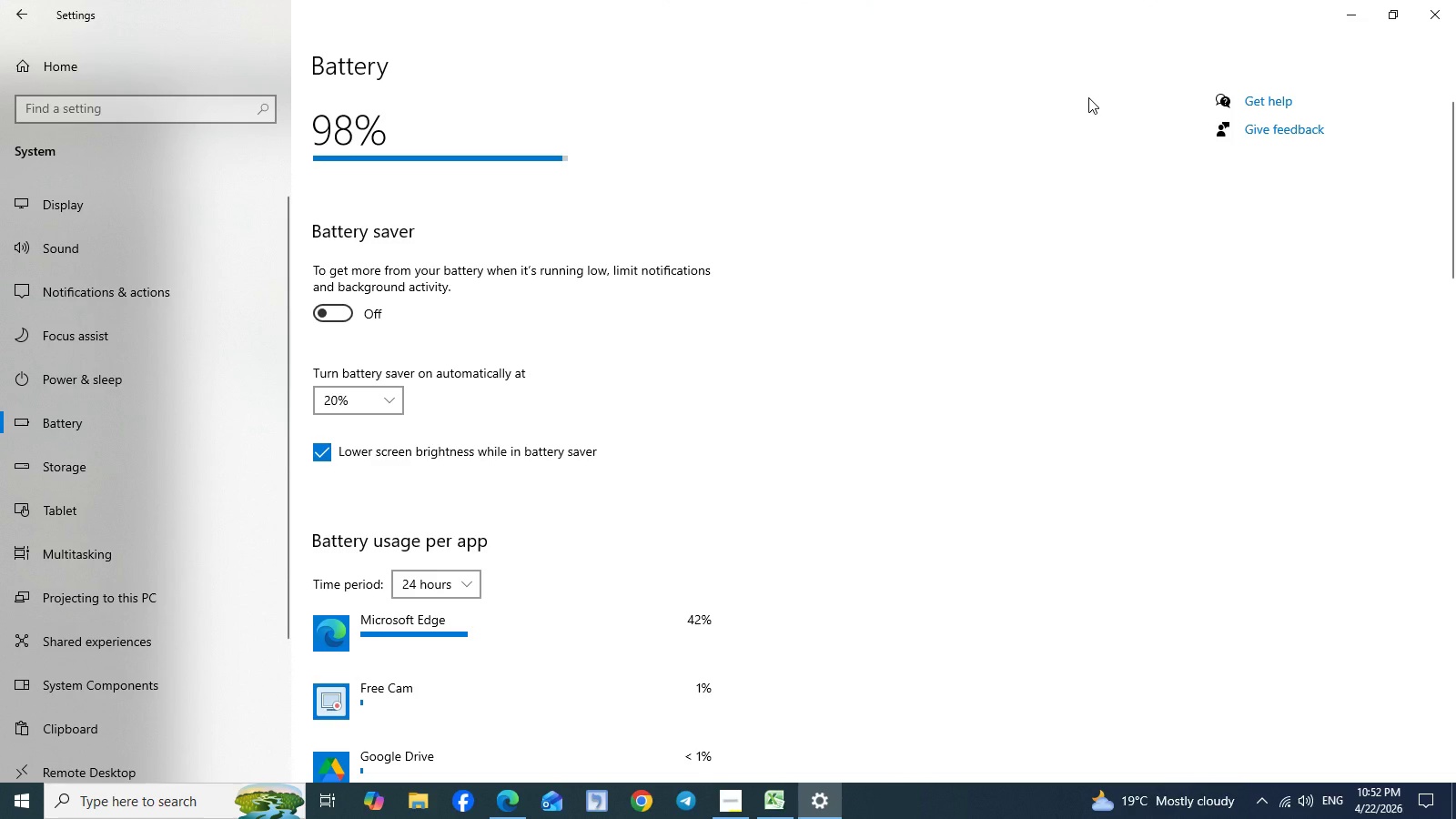 
left_click([1447, 19])
 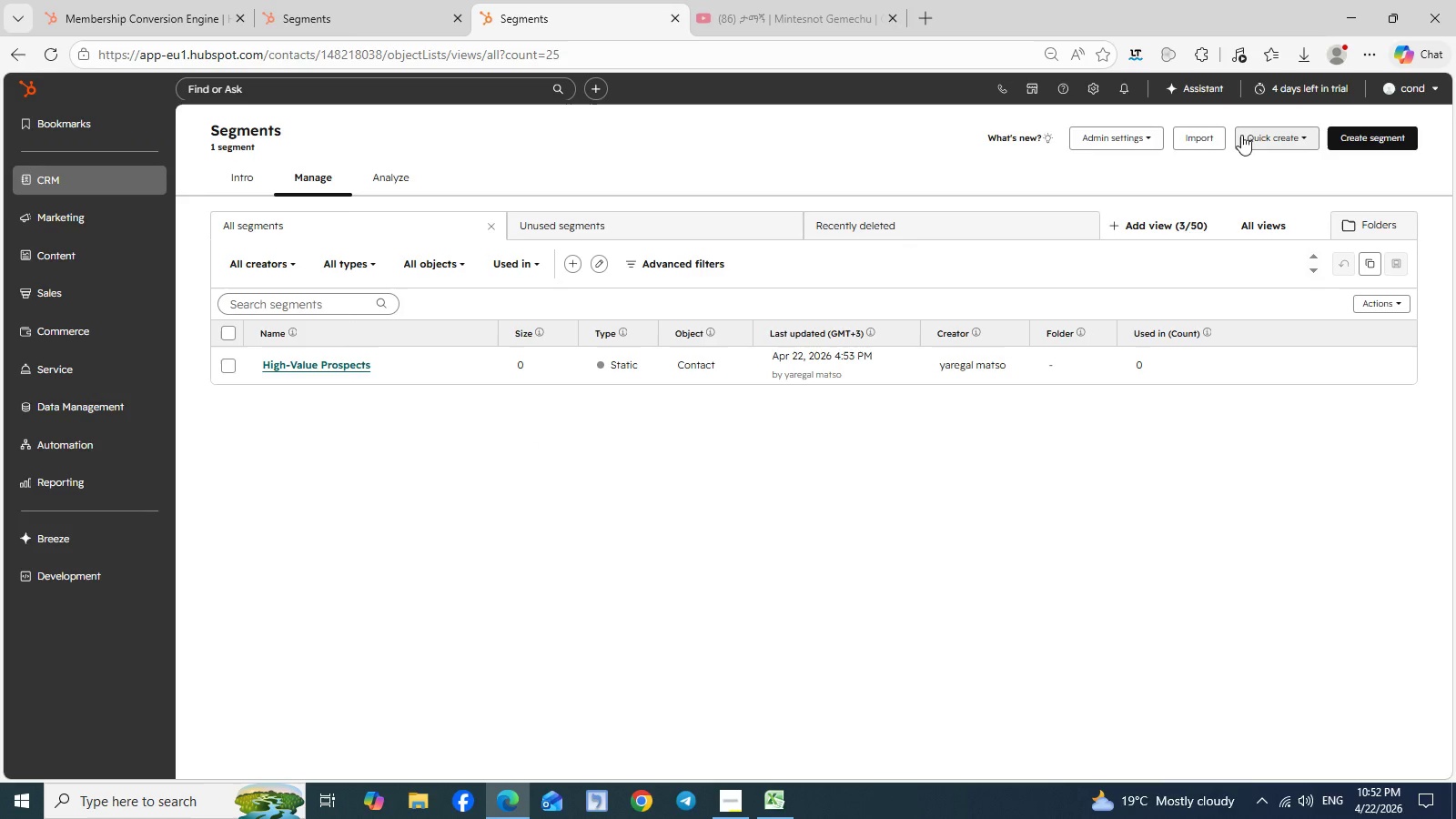 
wait(9.83)
 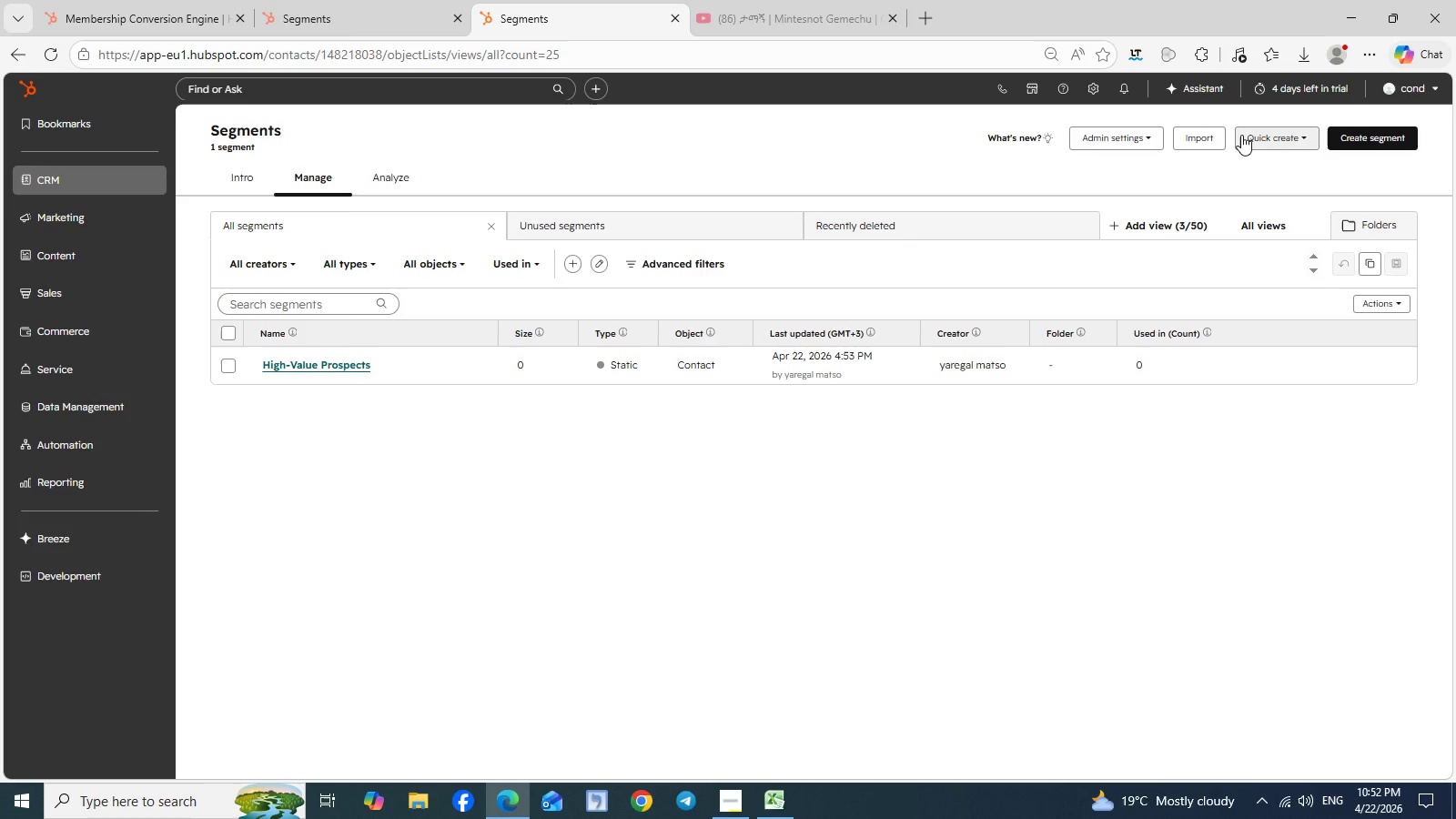 
left_click([472, 369])
 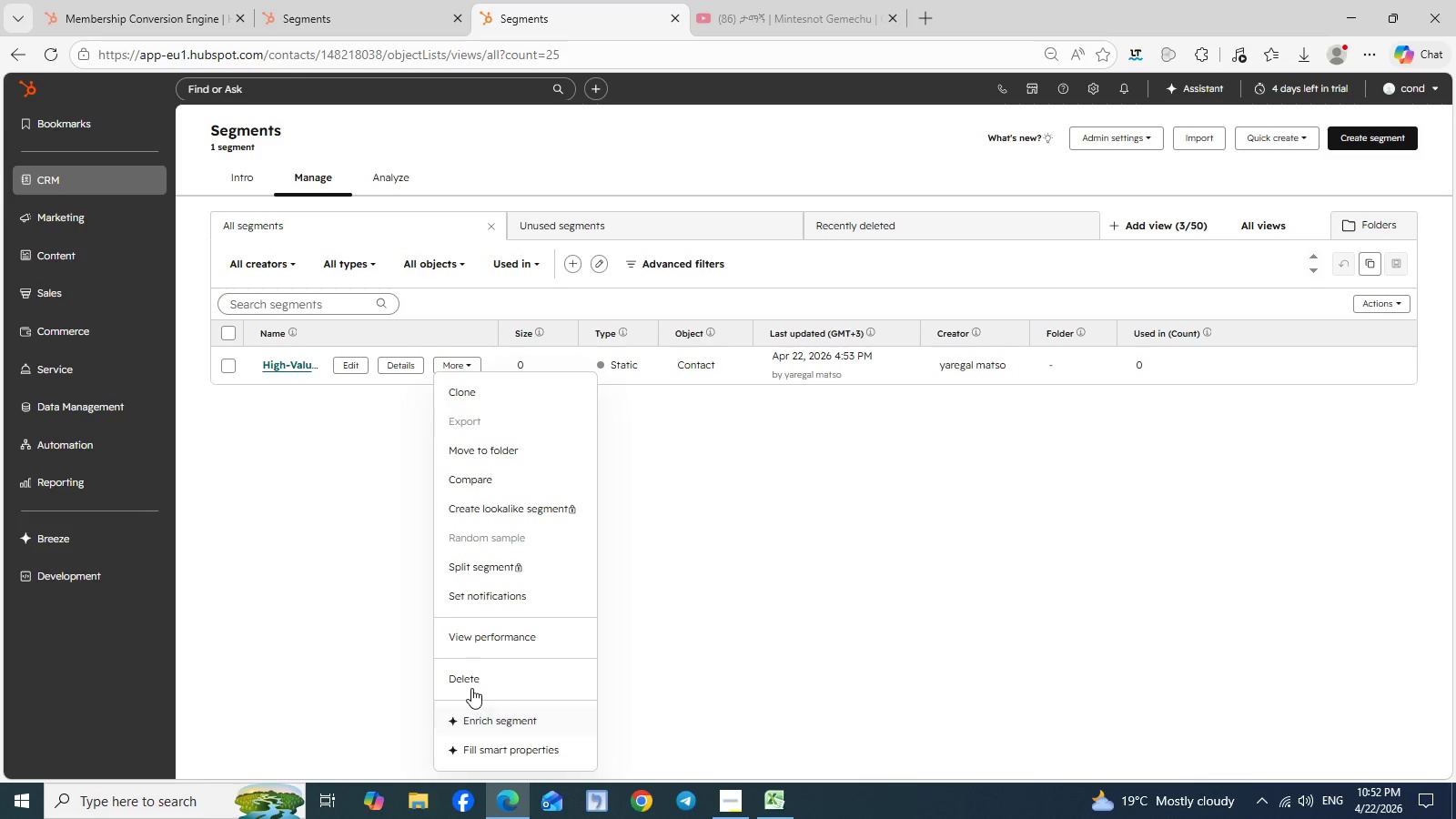 
left_click([475, 681])
 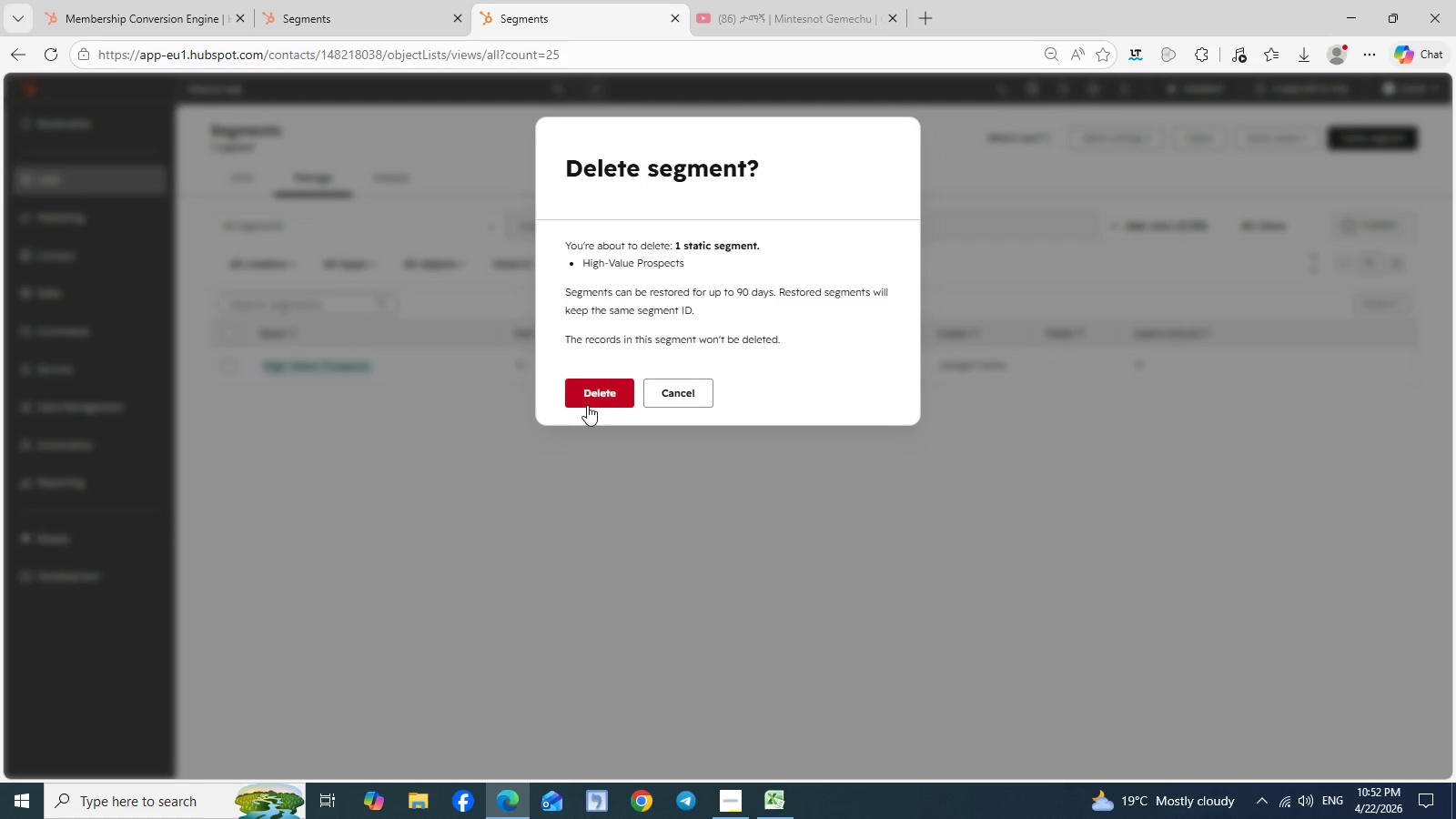 
left_click([587, 405])
 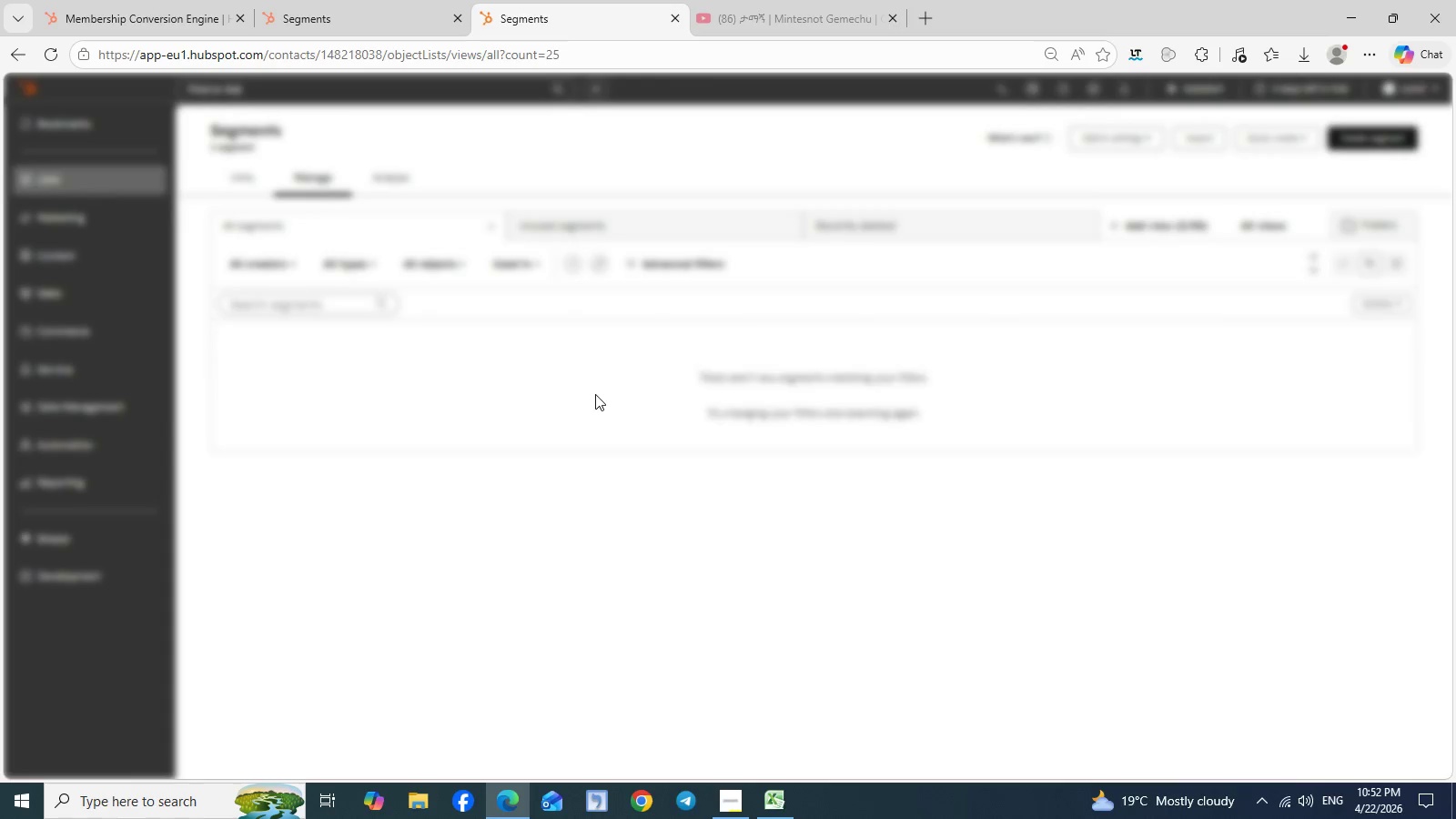 
left_click([595, 394])
 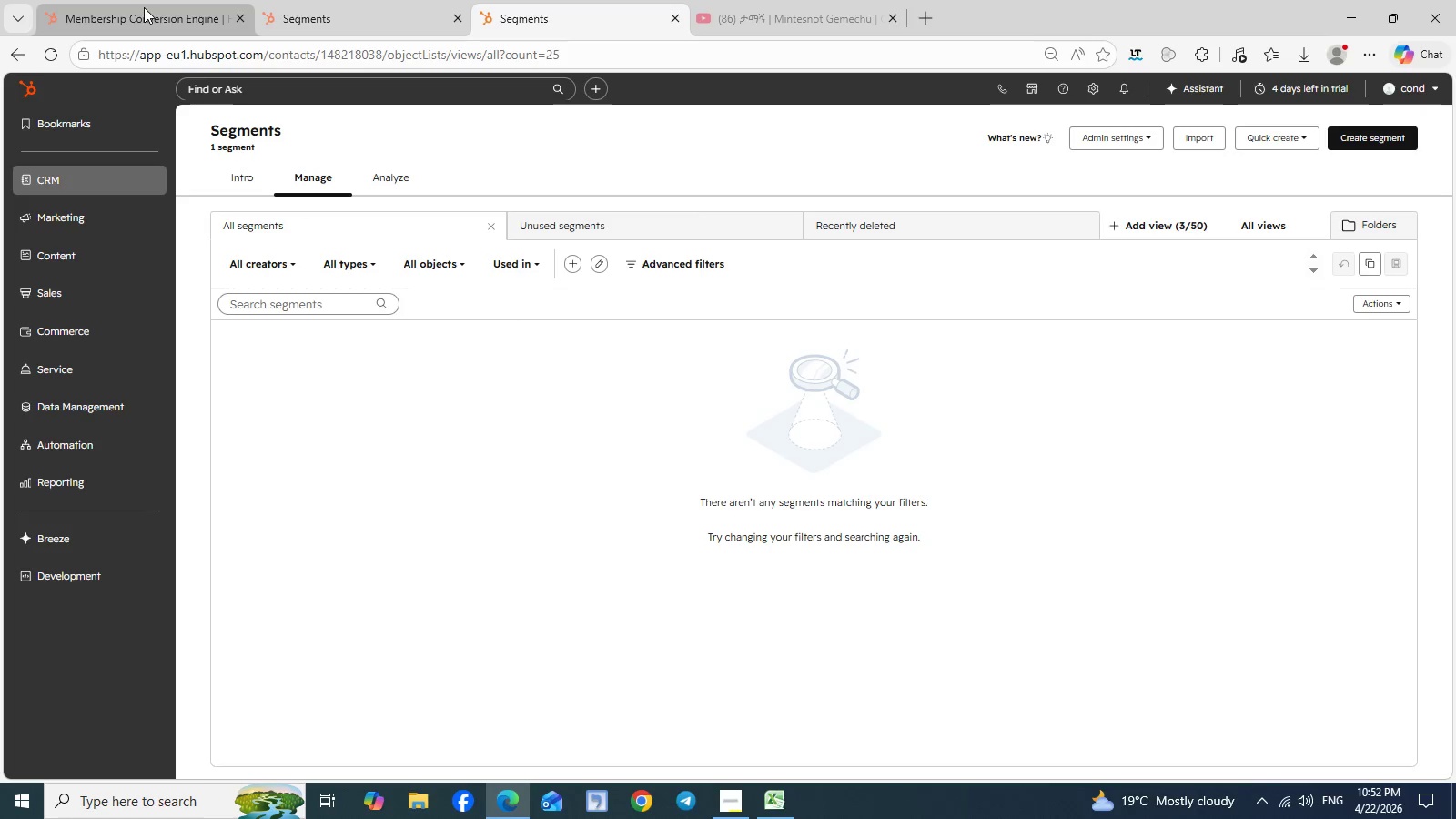 
left_click([330, 7])
 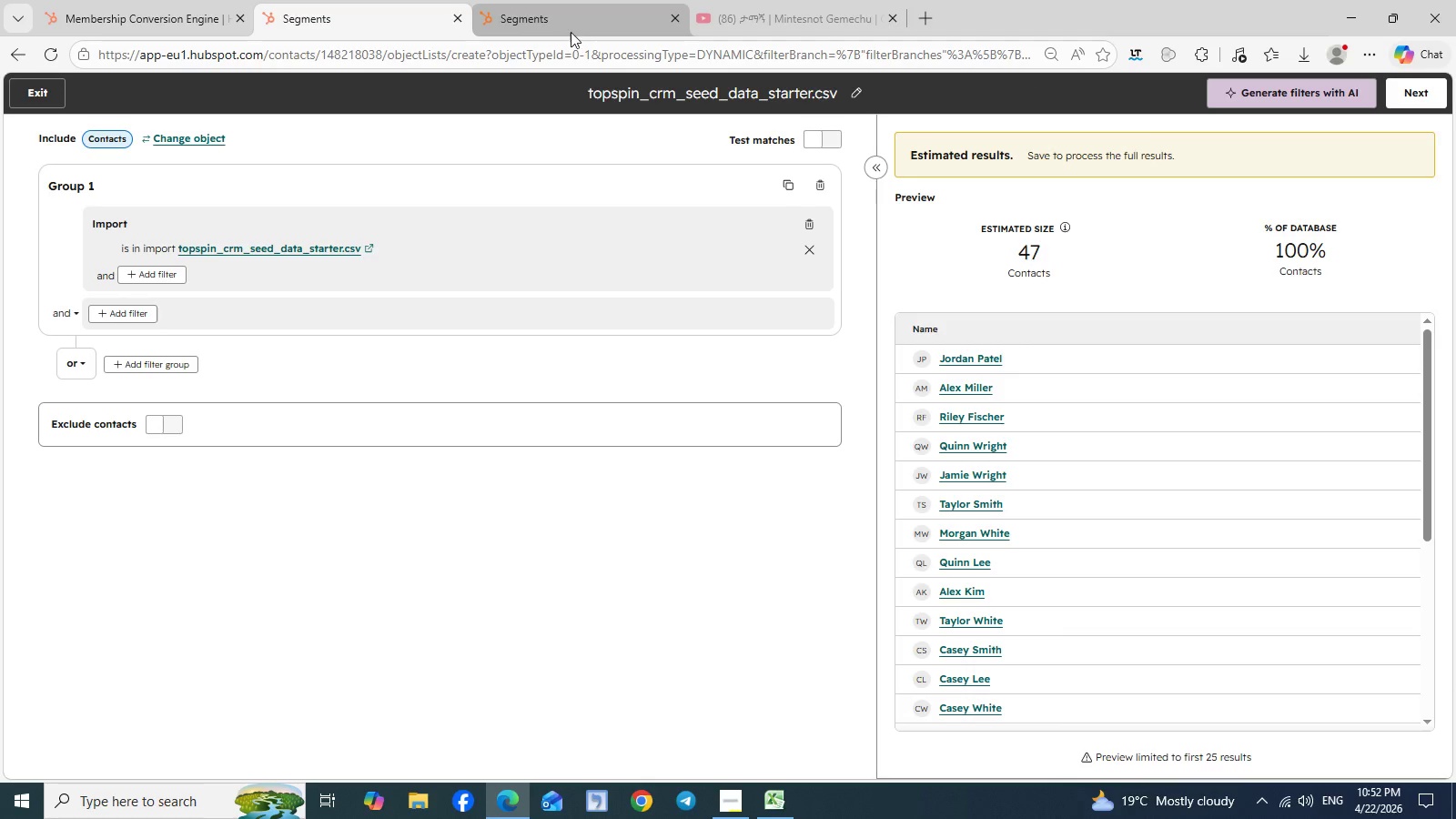 
left_click([571, 32])
 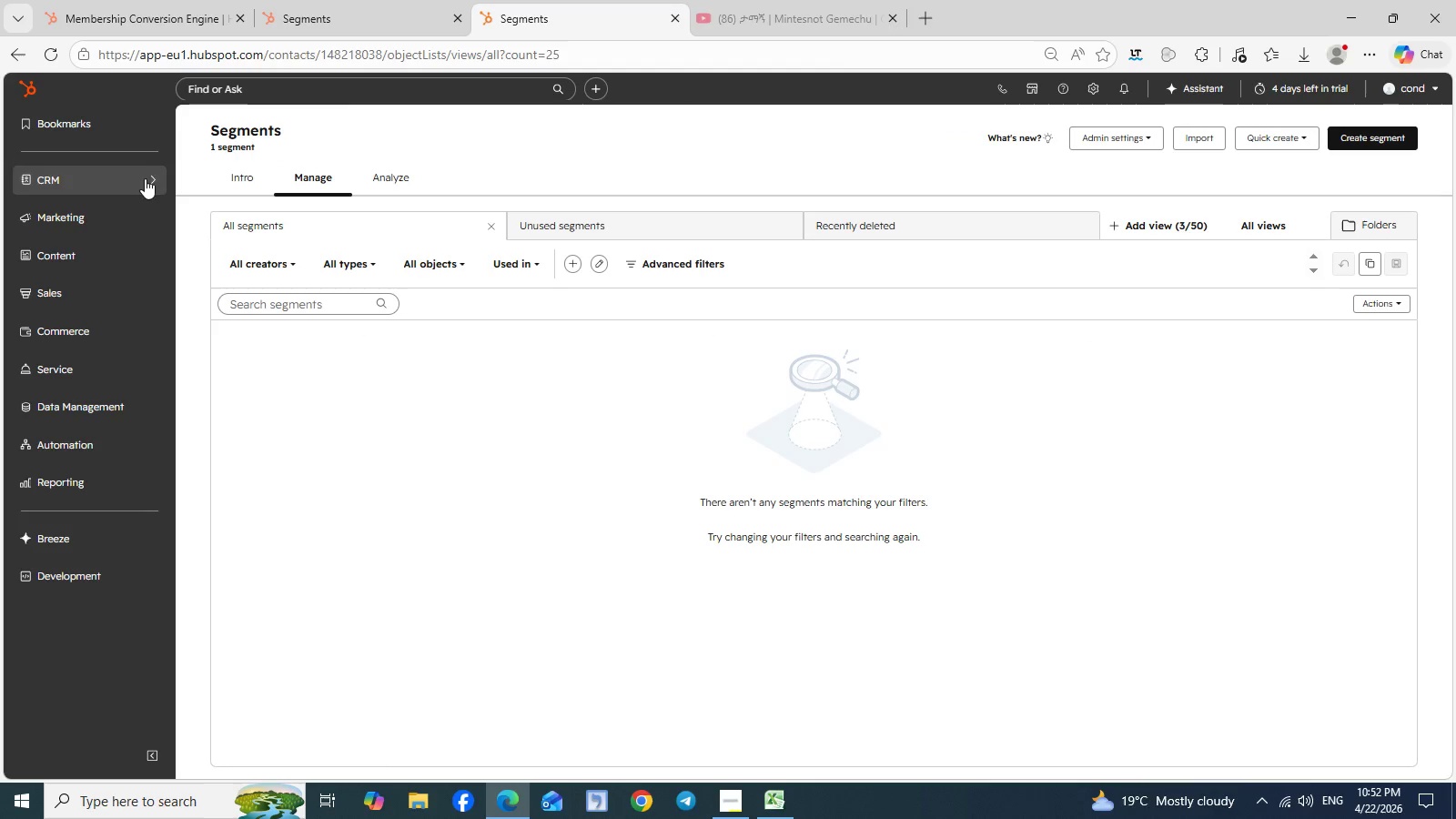 
left_click([151, 7])
 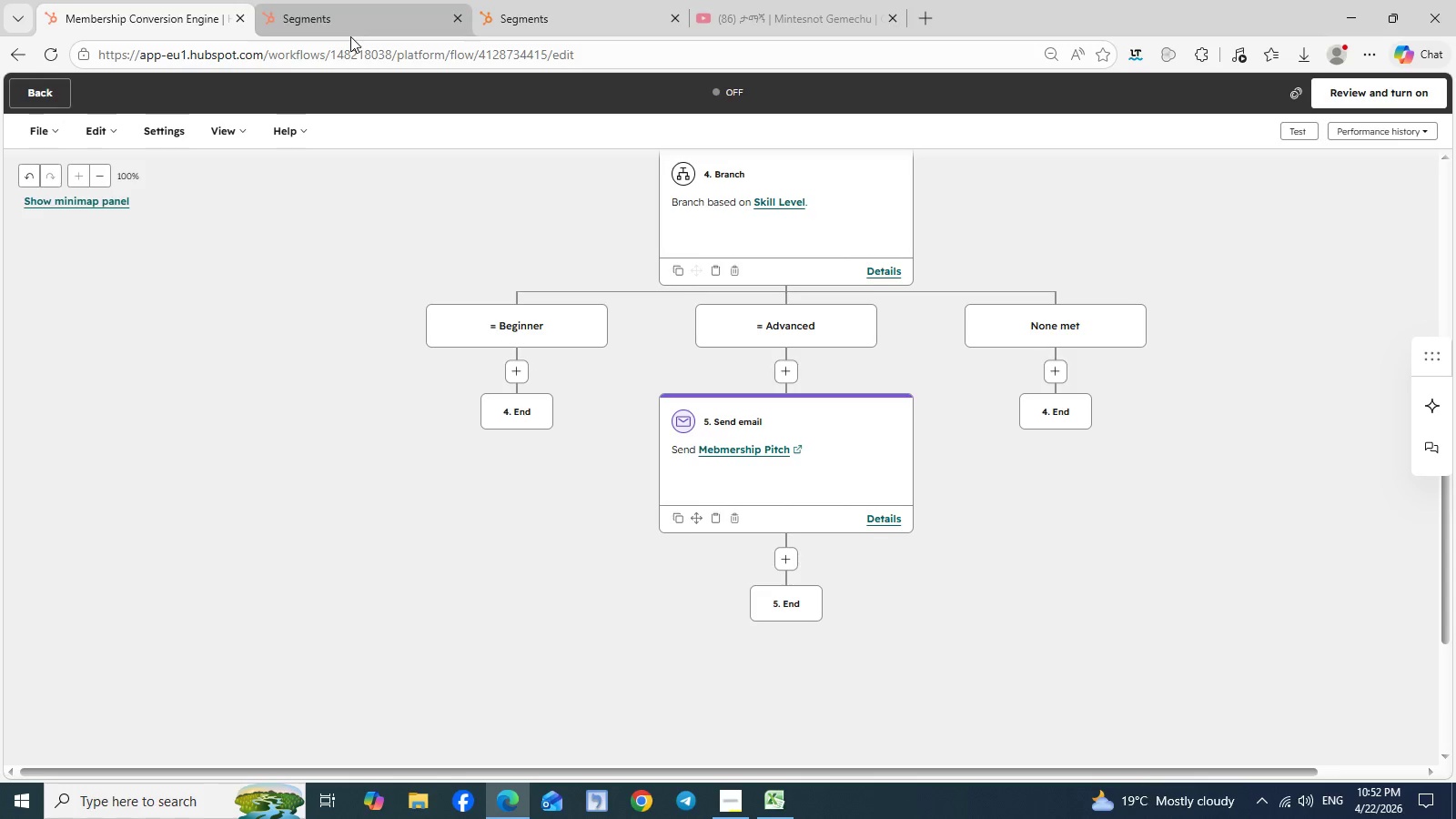 
wait(5.41)
 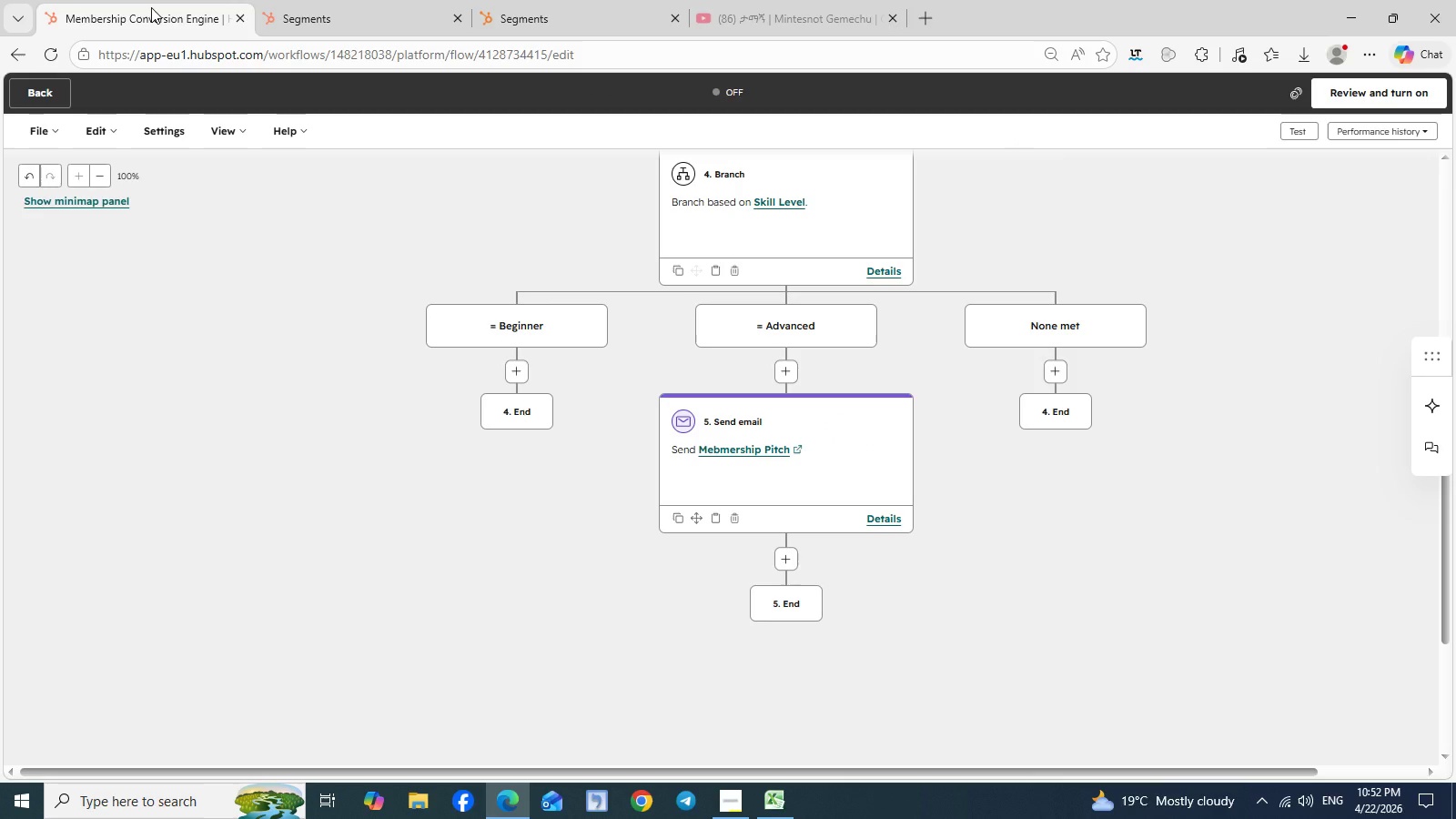 
left_click([528, 20])
 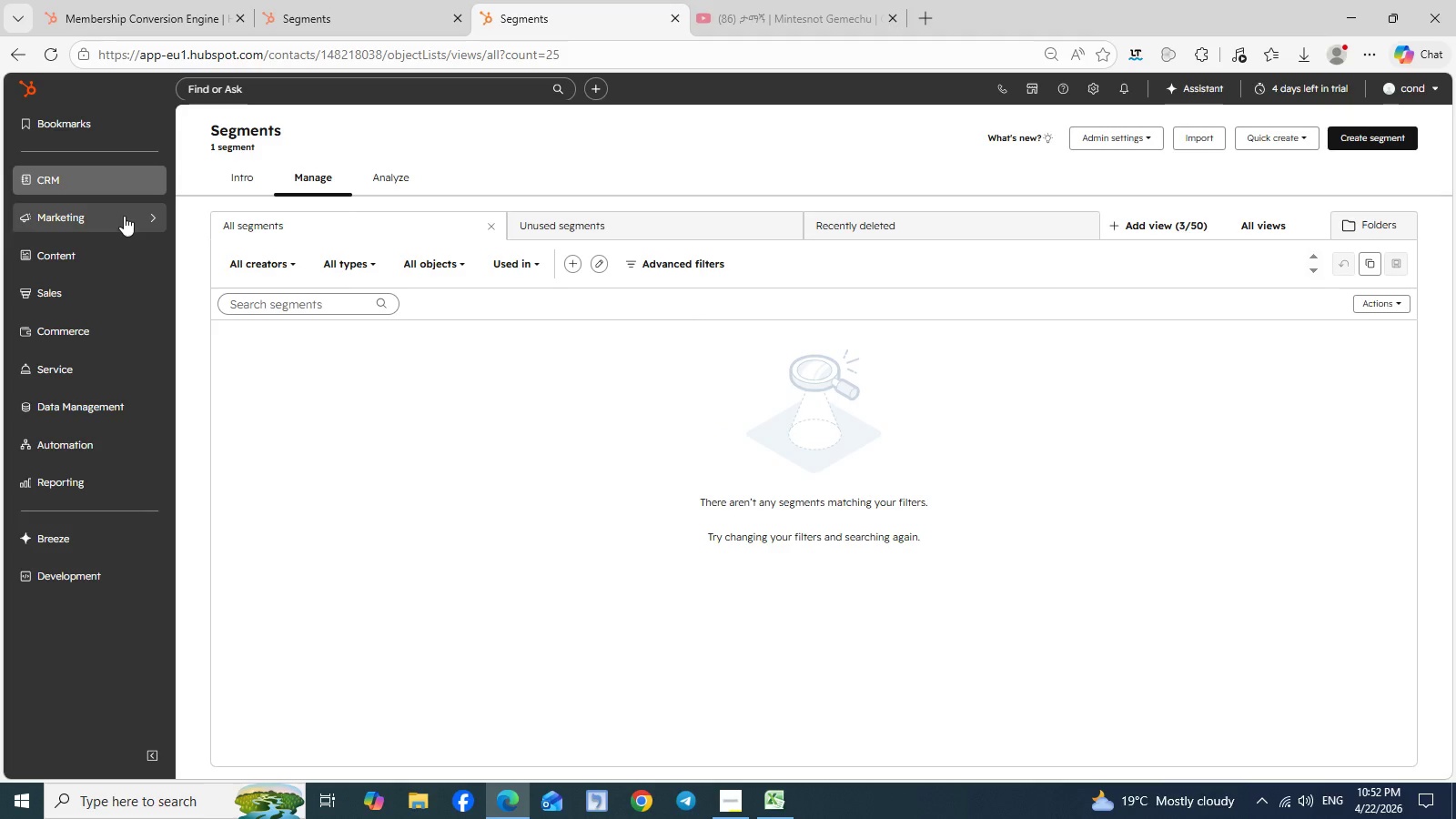 
left_click([124, 216])
 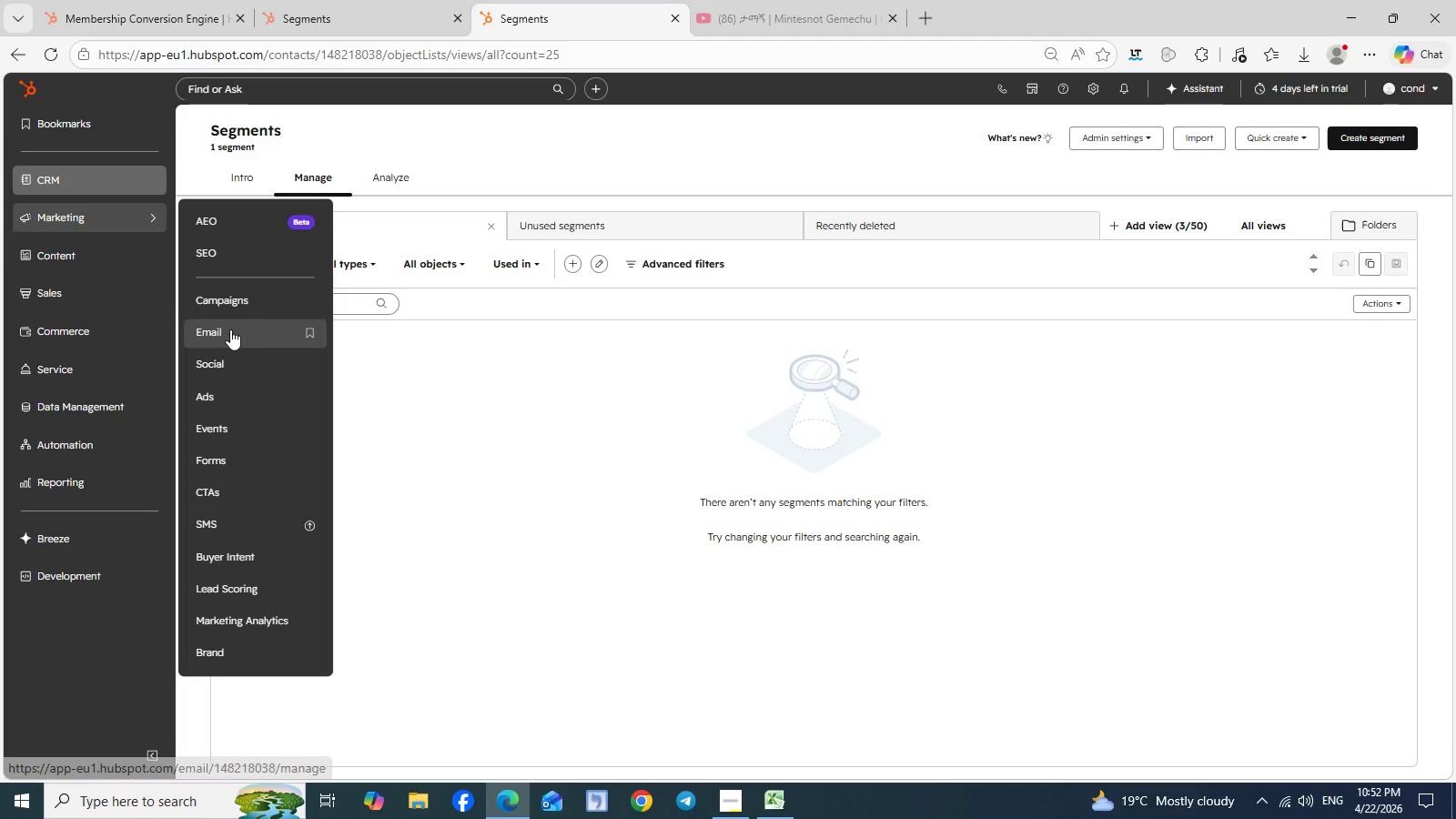 
left_click([230, 329])
 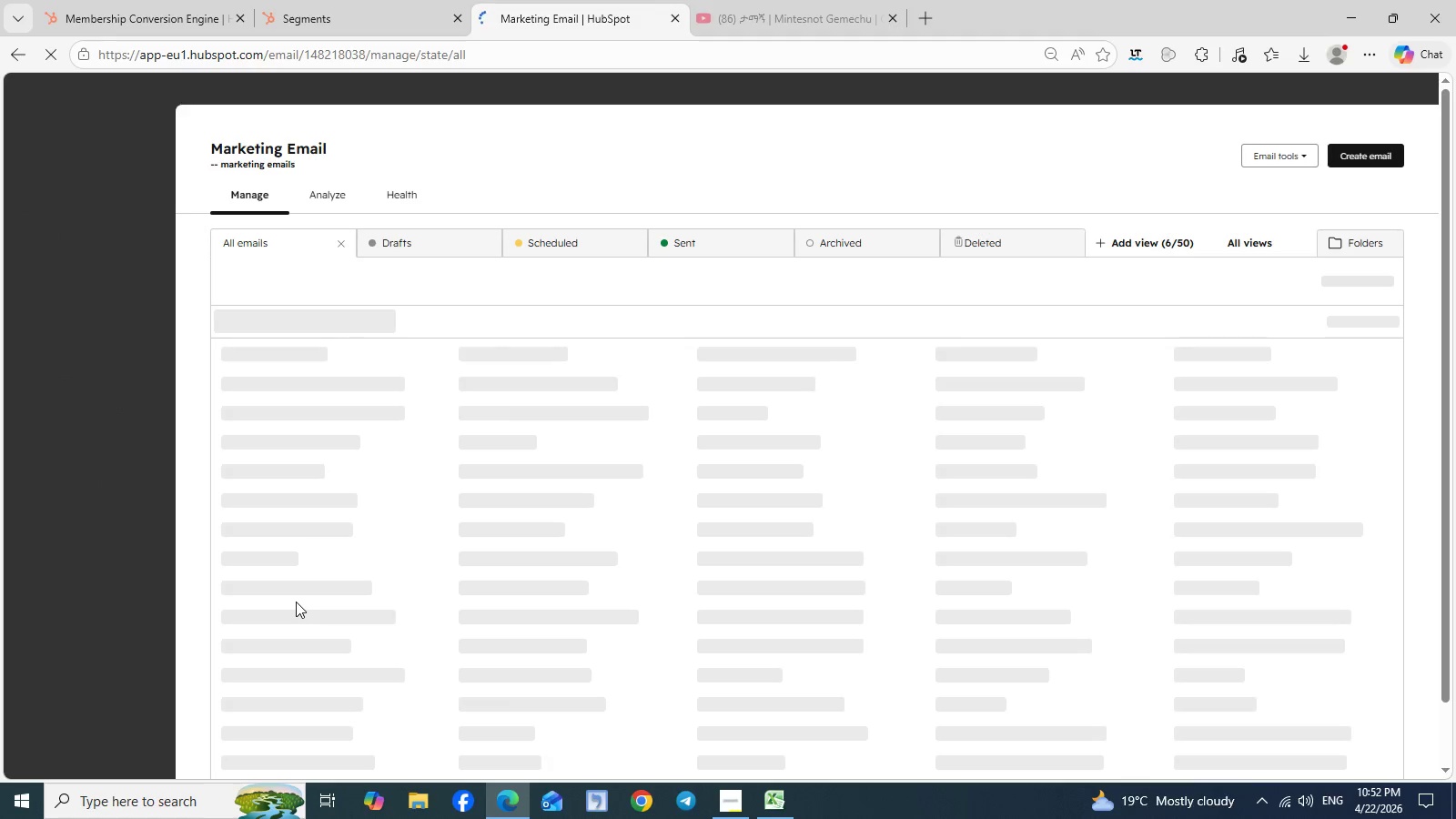 
wait(9.97)
 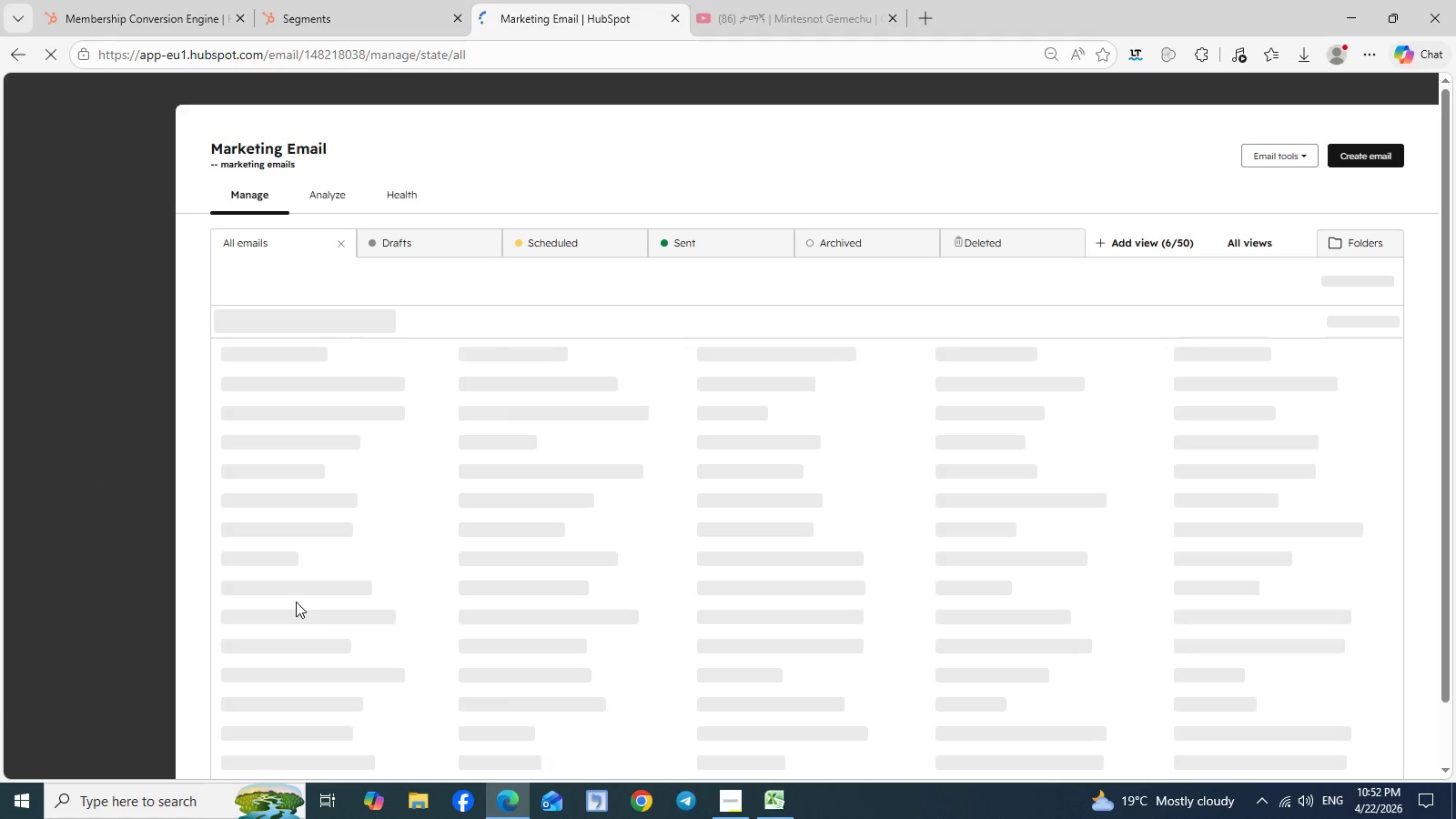 
left_click([460, 460])
 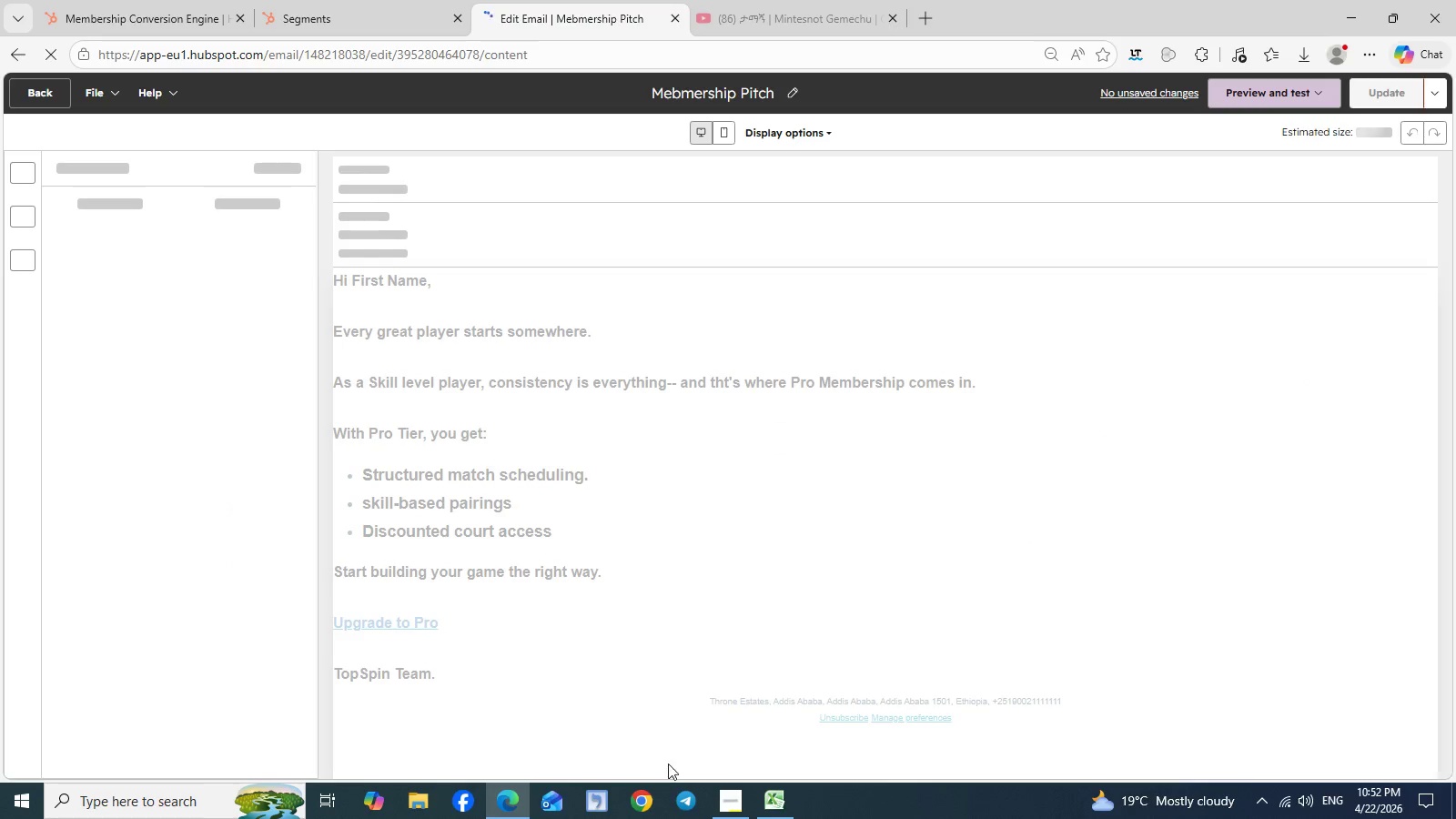 
left_click([732, 798])